 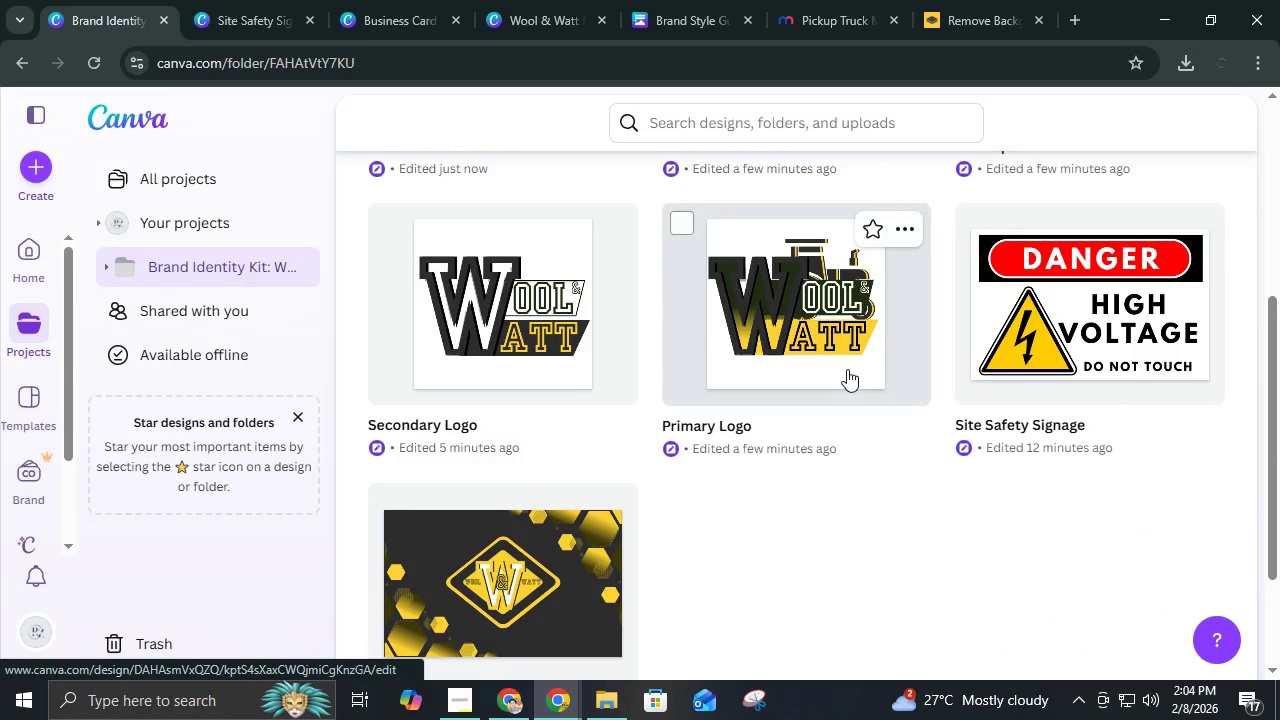 
scroll: coordinate [847, 420], scroll_direction: down, amount: 3.0
 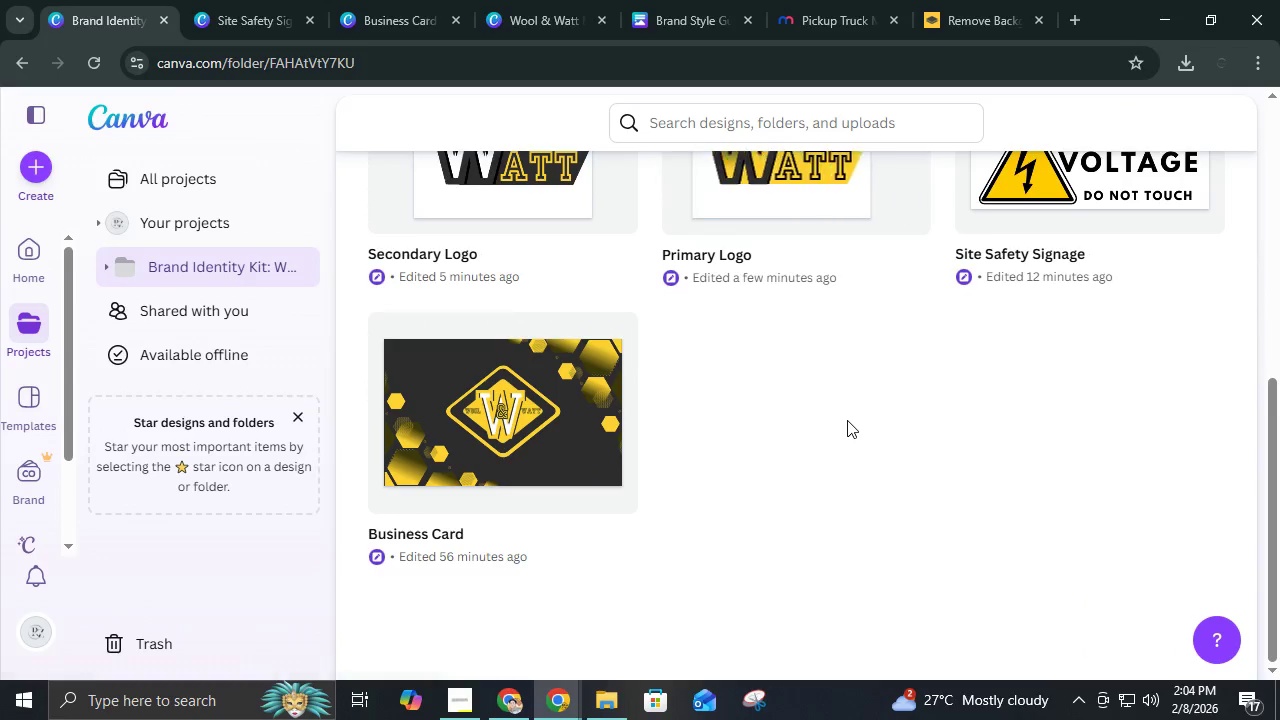 
scroll: coordinate [847, 420], scroll_direction: up, amount: 4.0
 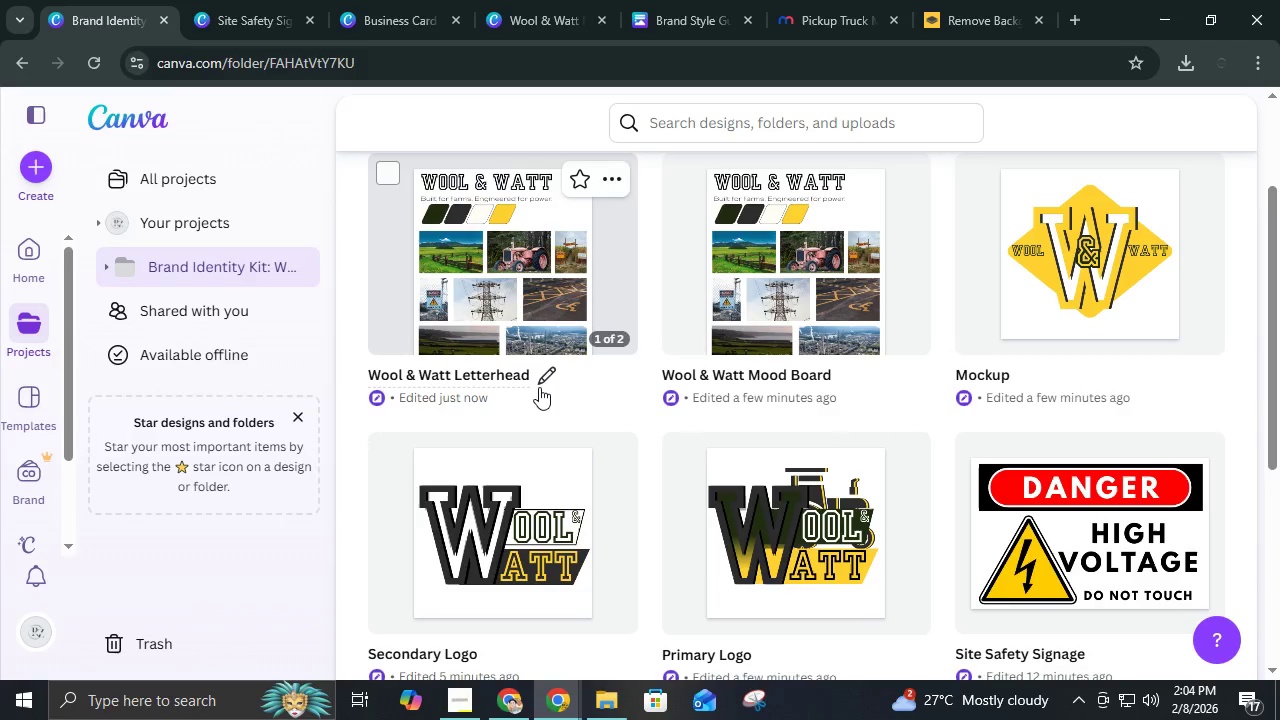 
left_click([546, 380])
 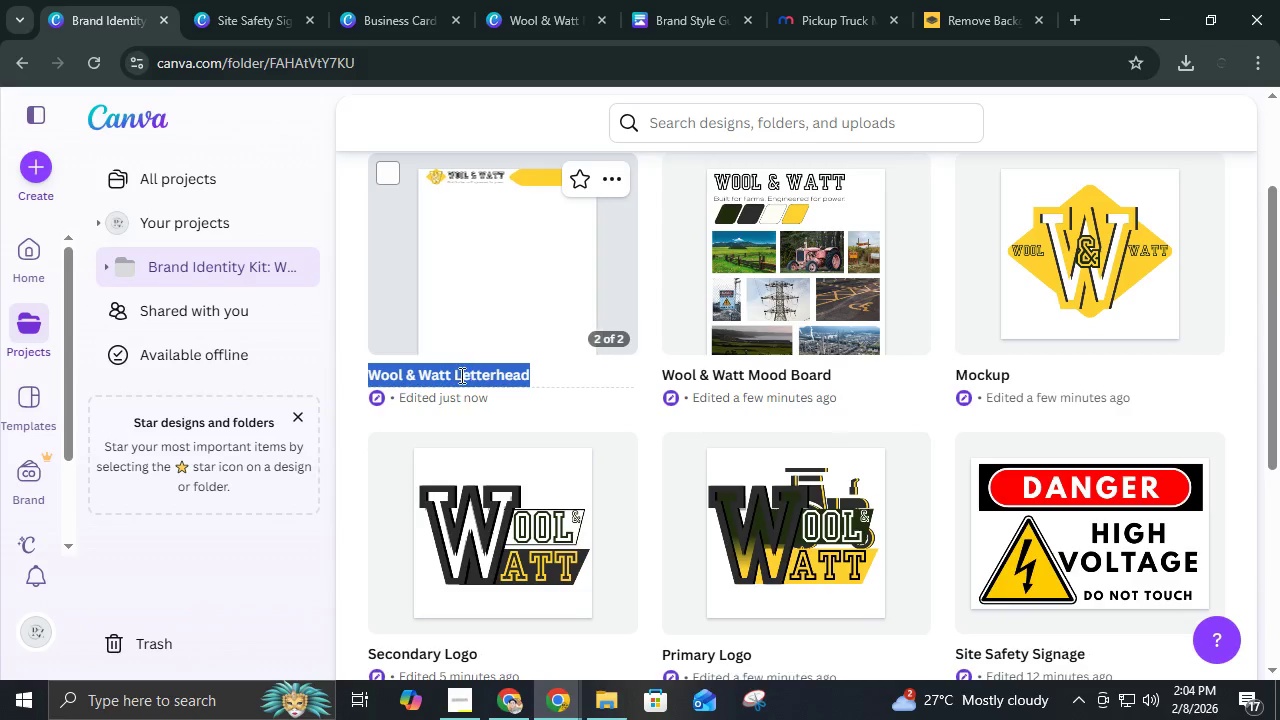 
double_click([450, 375])
 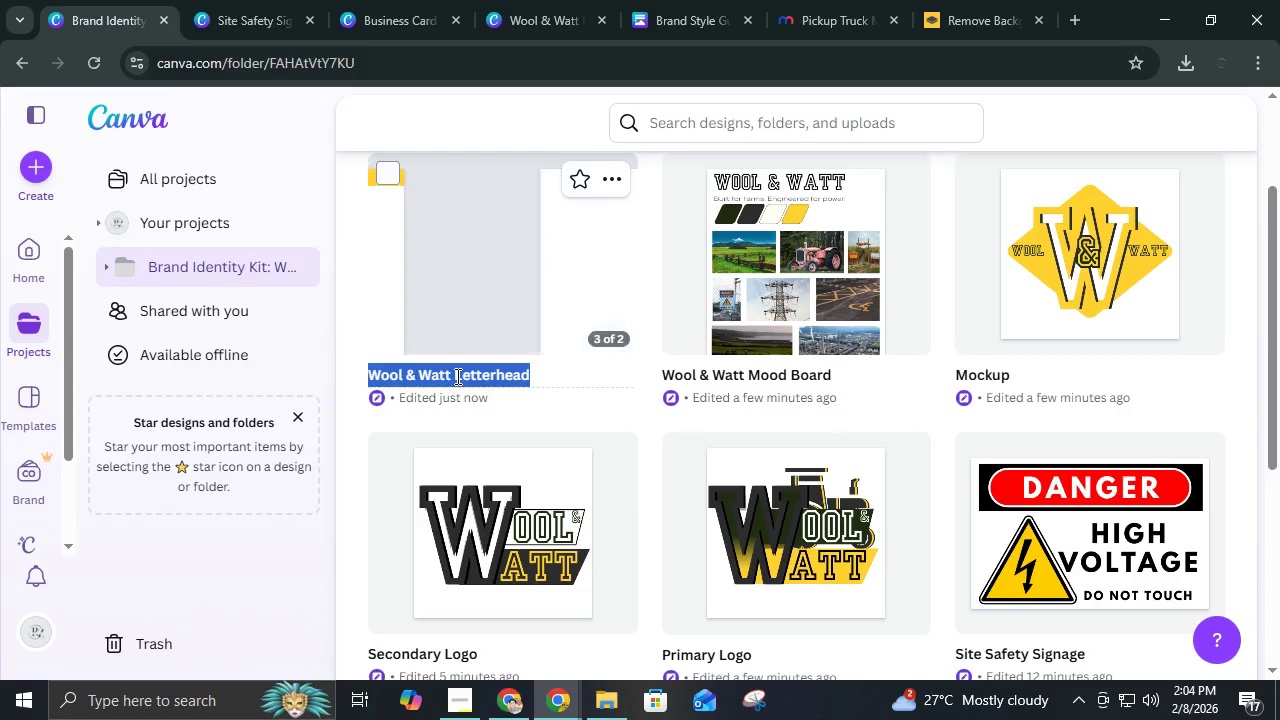 
left_click_drag(start_coordinate=[456, 376], to_coordinate=[390, 368])
 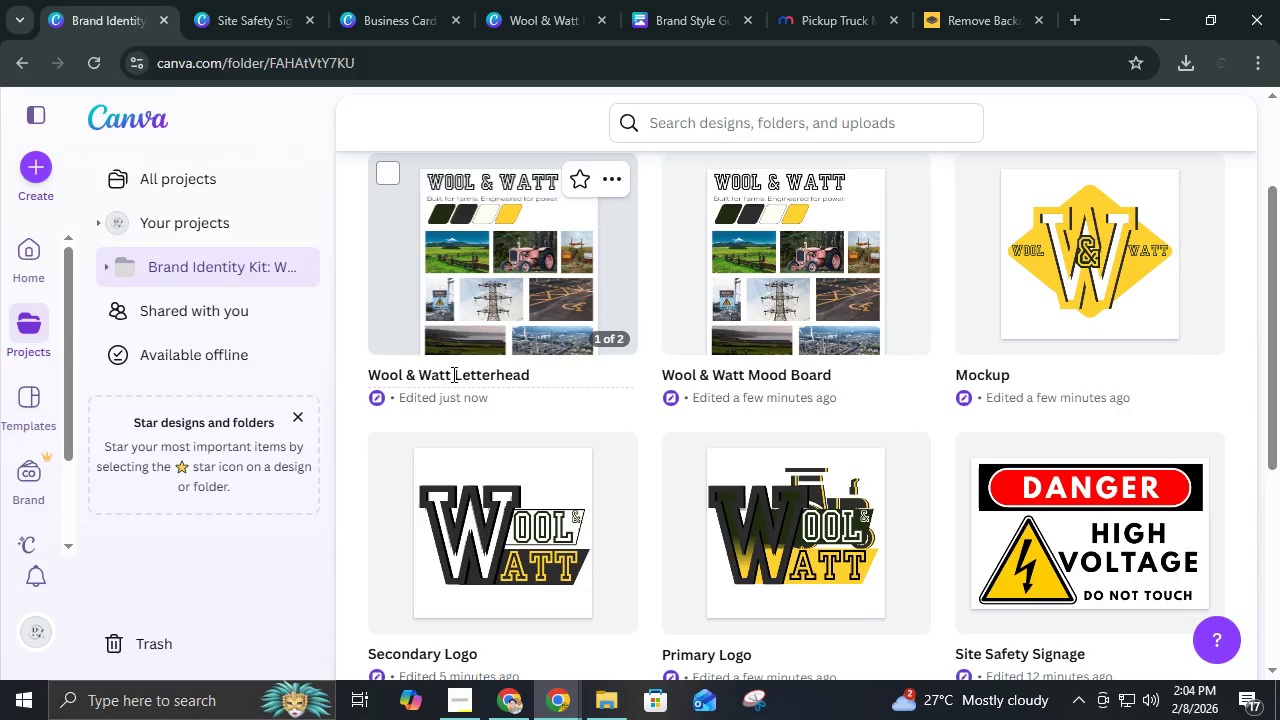 
left_click_drag(start_coordinate=[453, 376], to_coordinate=[238, 372])
 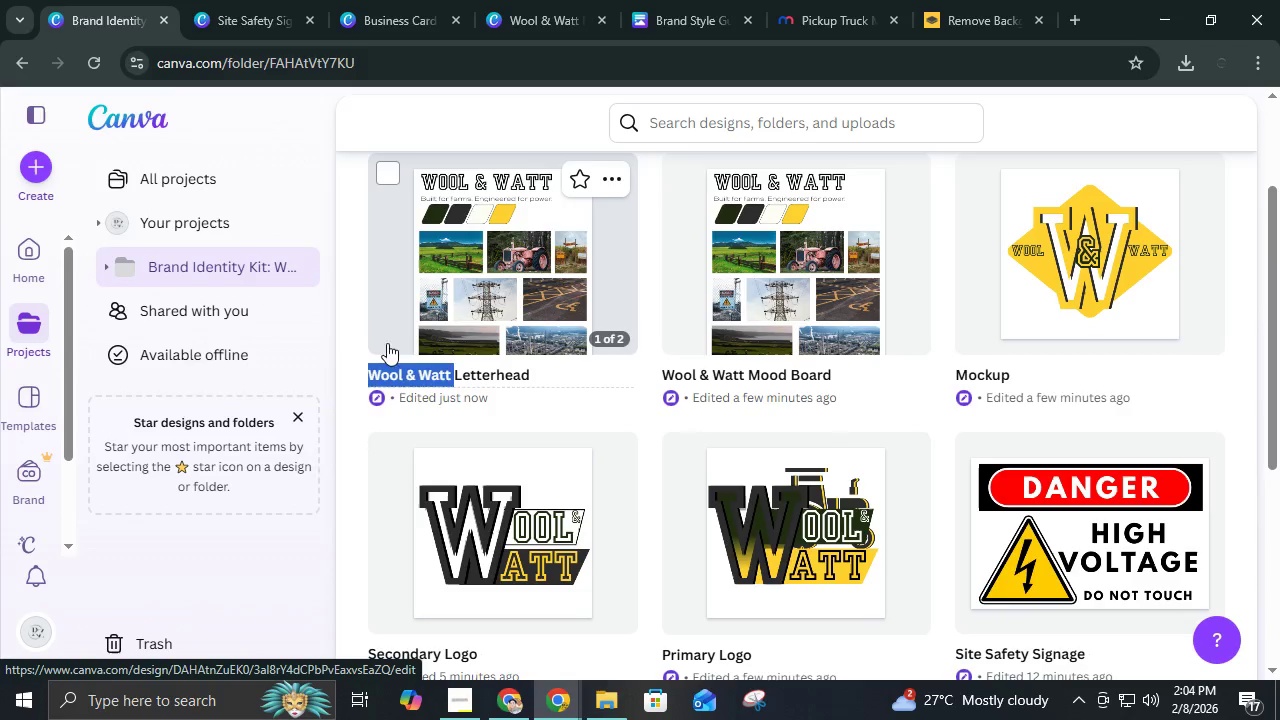 
key(Backspace)
 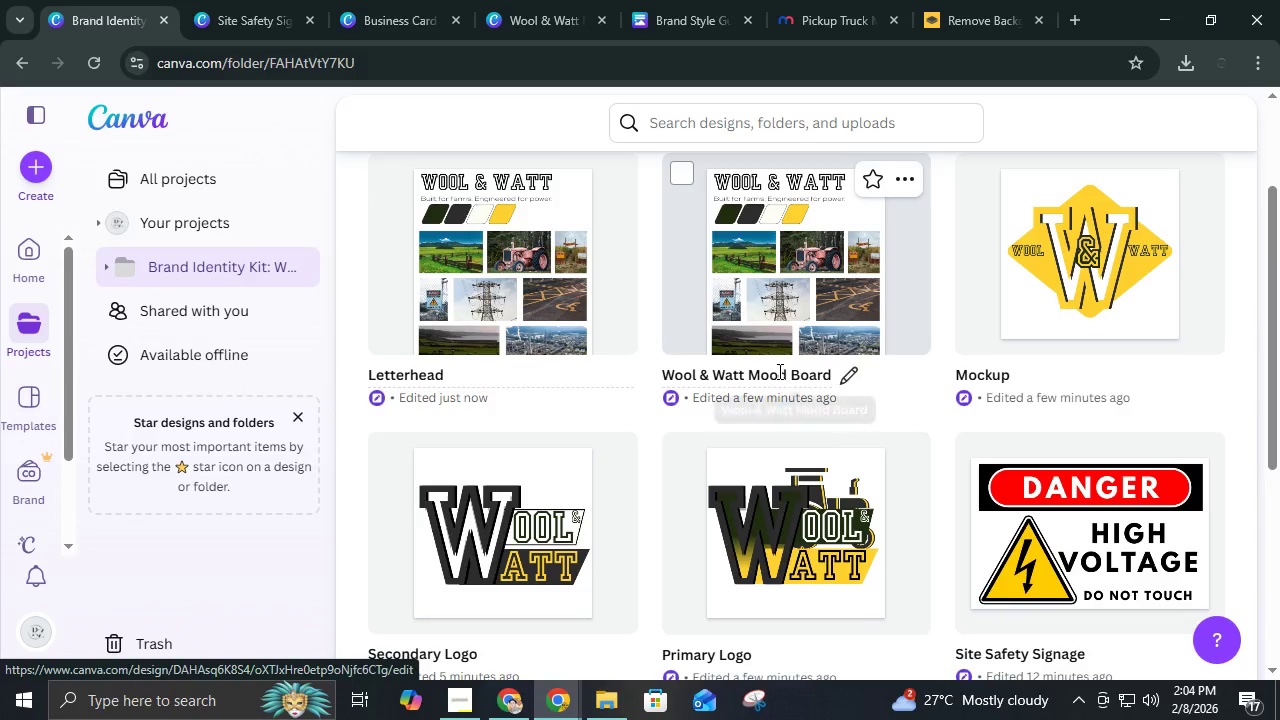 
left_click([778, 371])
 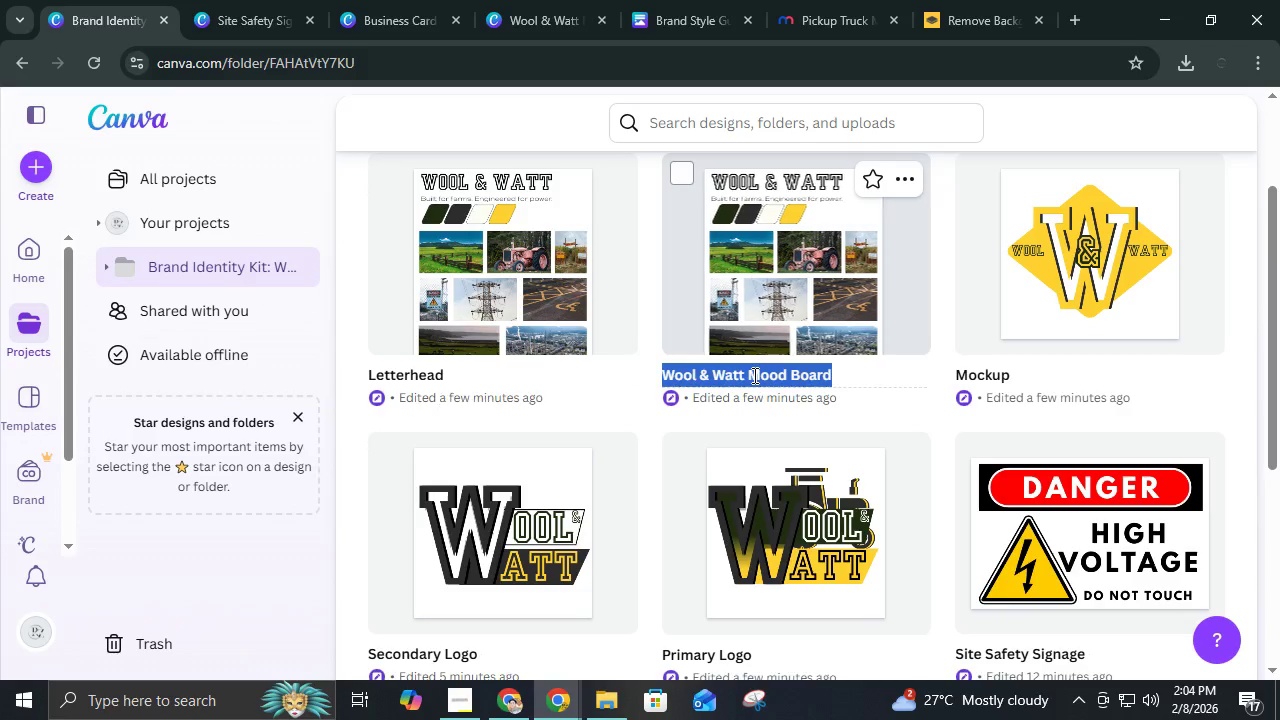 
double_click([753, 375])
 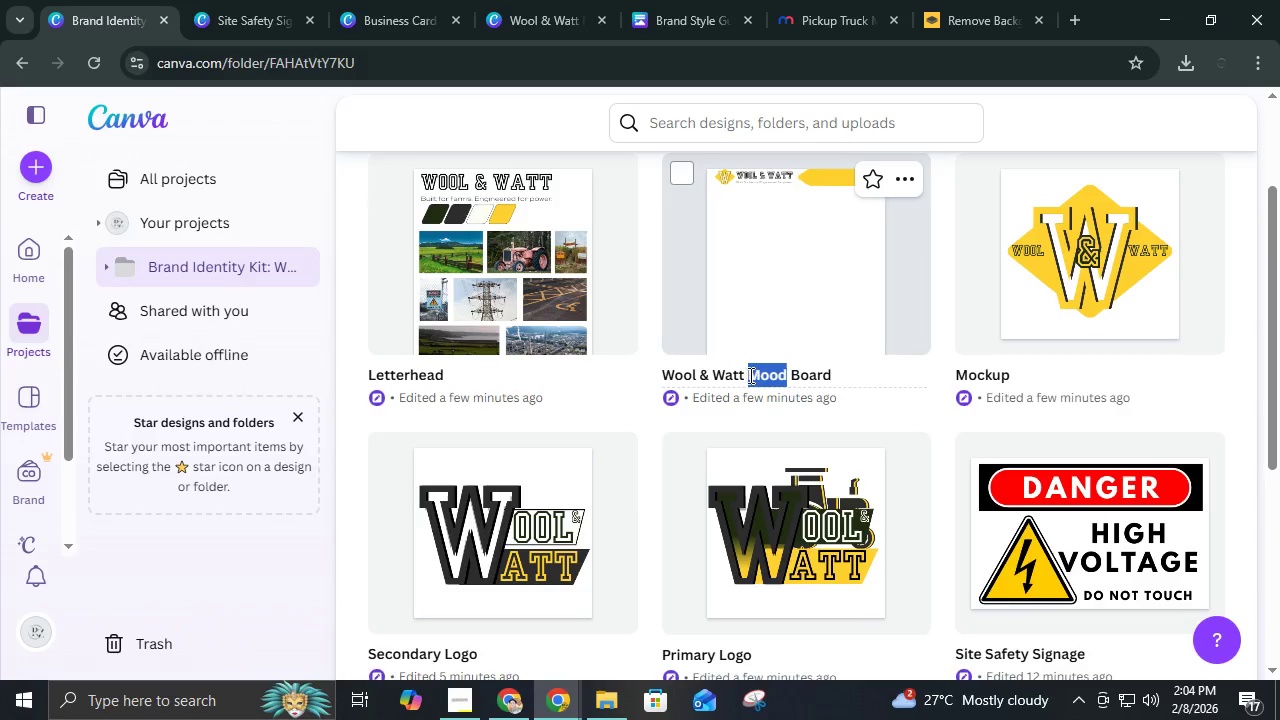 
left_click([749, 375])
 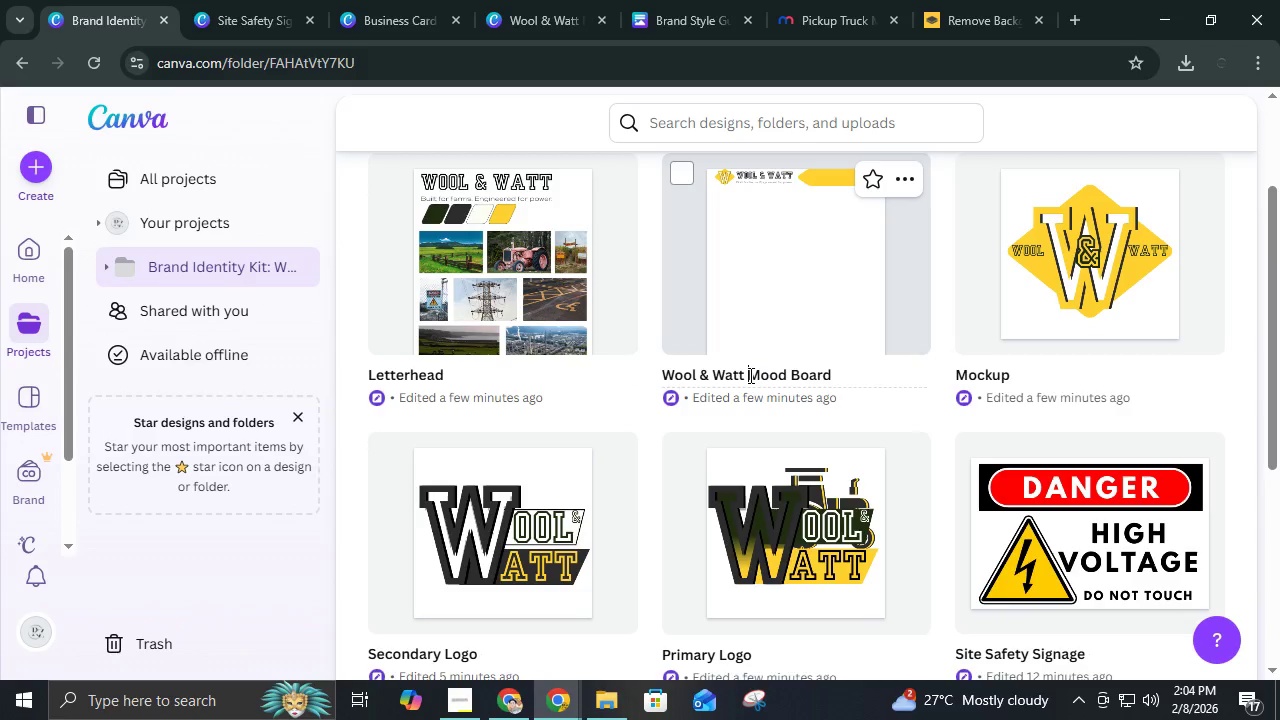 
left_click_drag(start_coordinate=[749, 375], to_coordinate=[673, 374])
 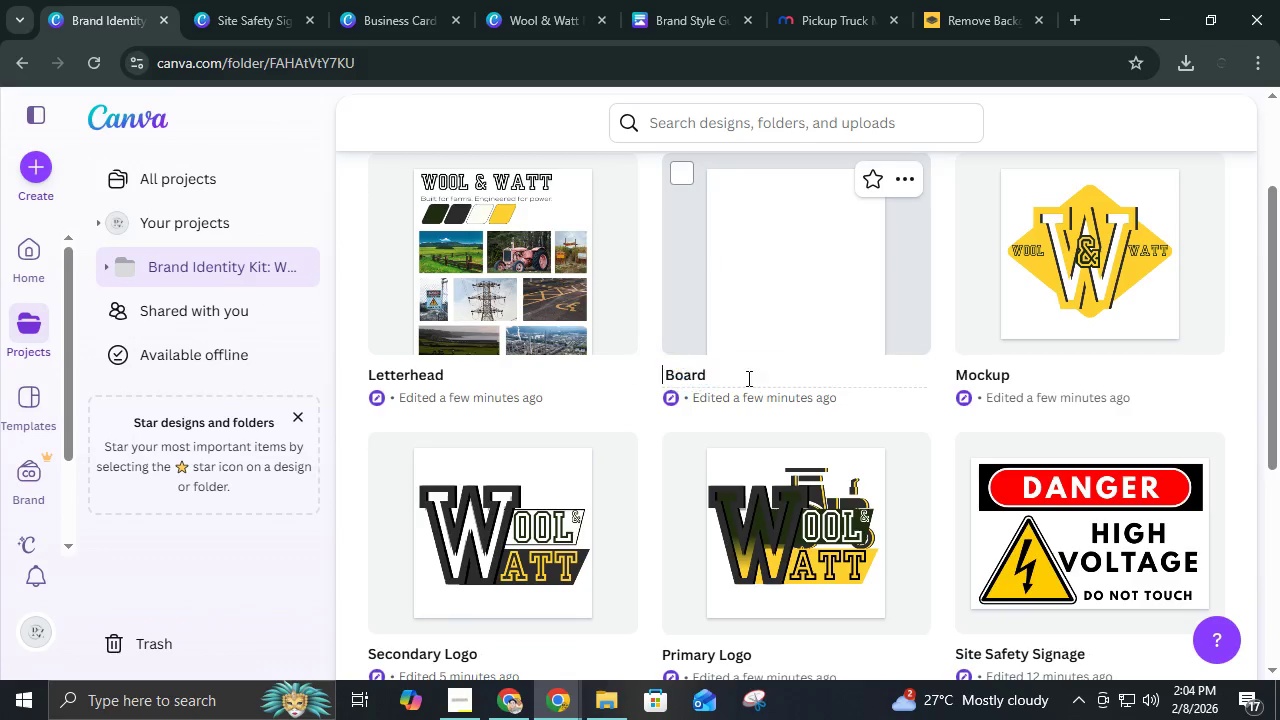 
key(Backspace)
type(Mood)
 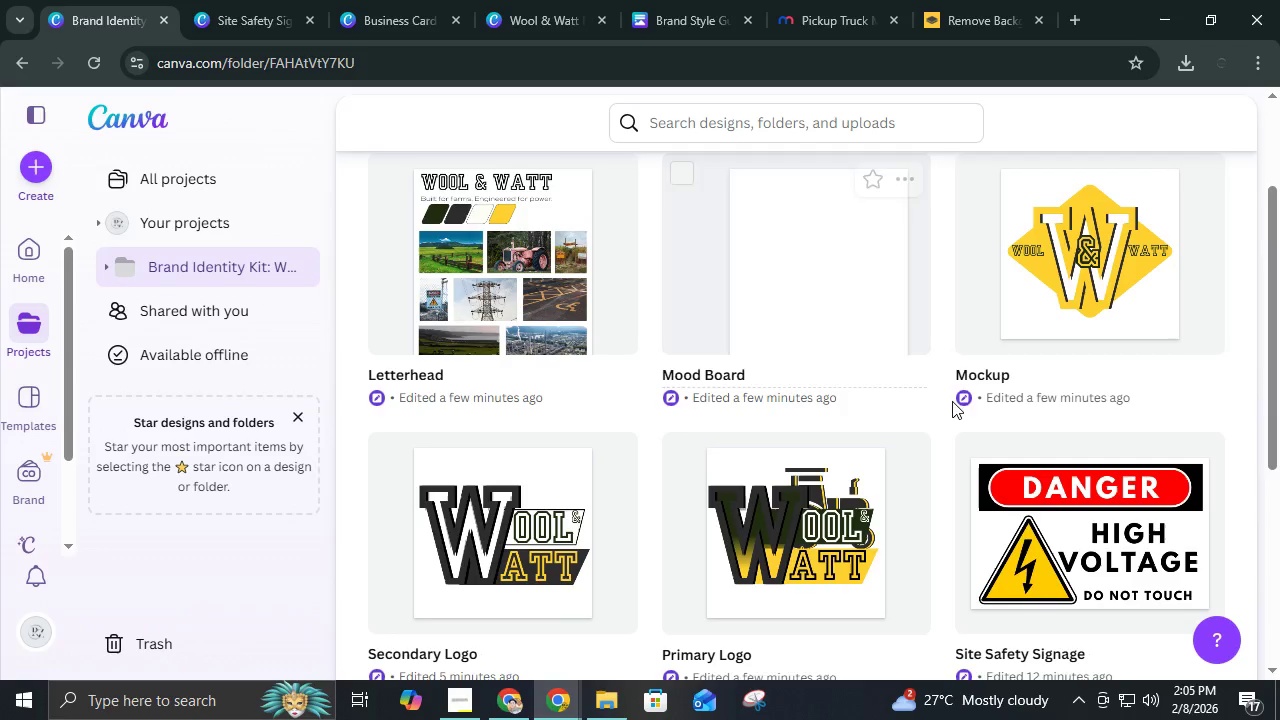 
scroll: coordinate [964, 468], scroll_direction: down, amount: 2.0
 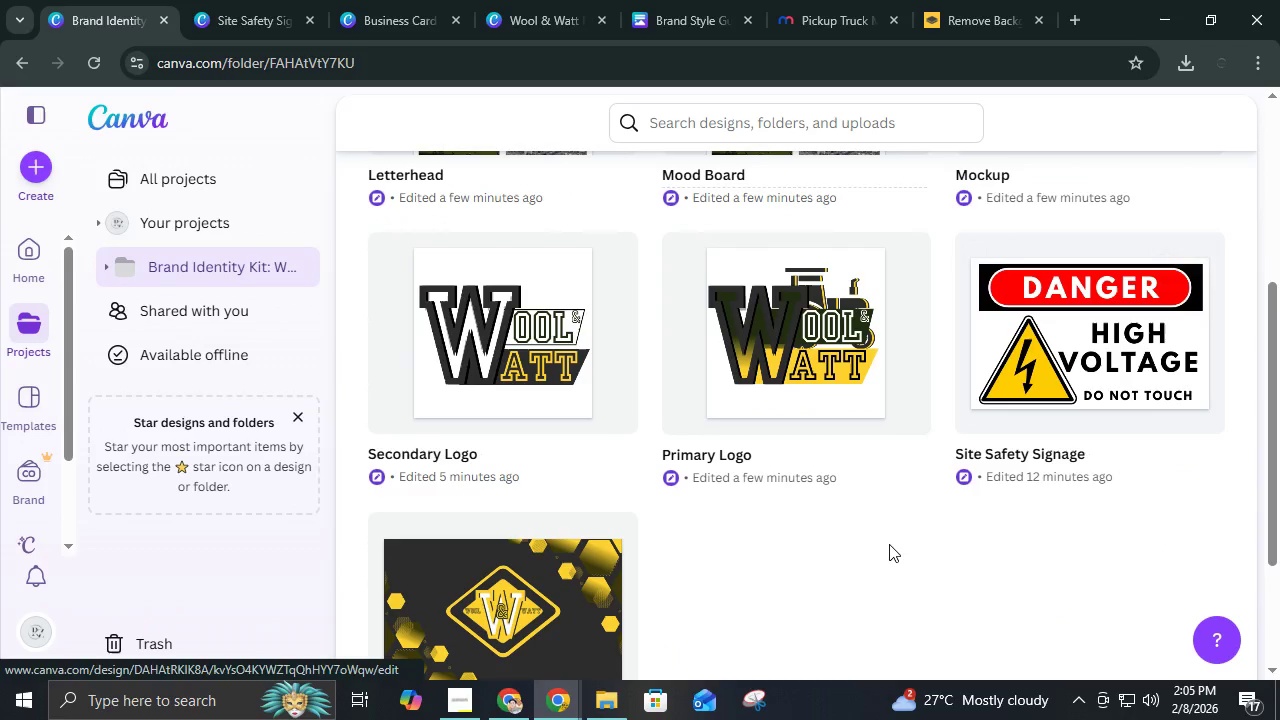 
left_click([889, 544])
 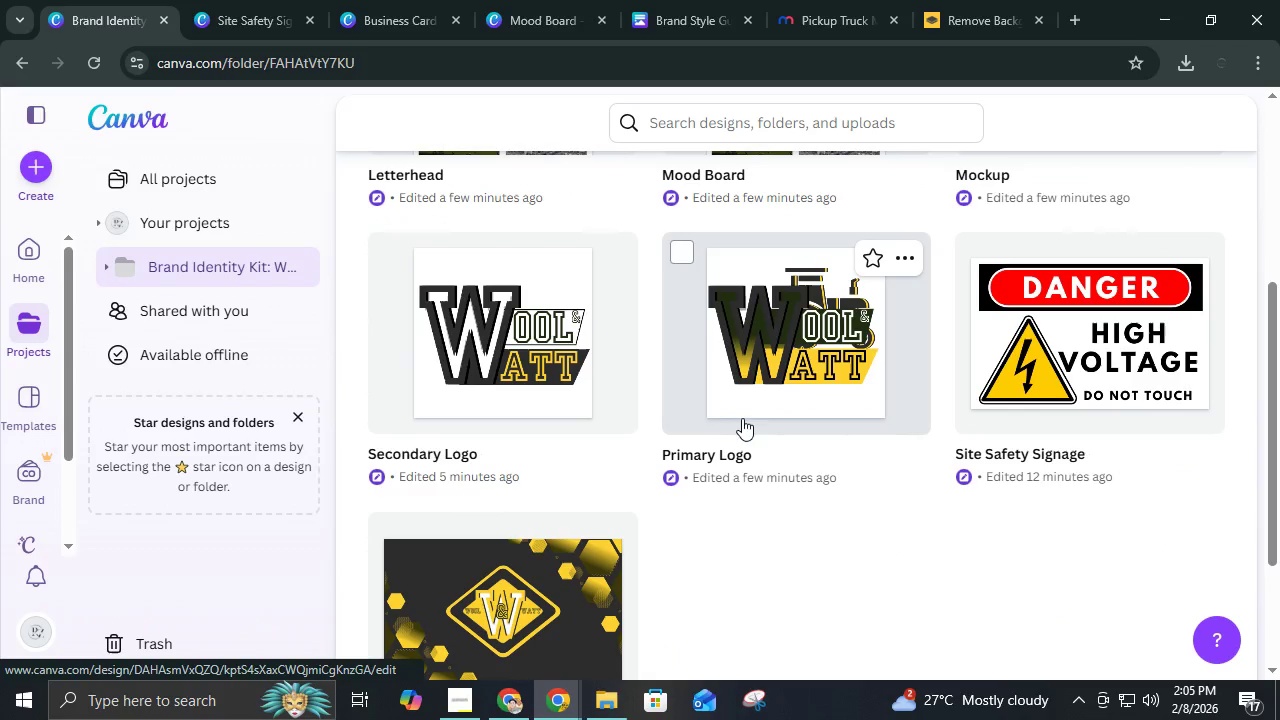 
mouse_move([1015, 481])
 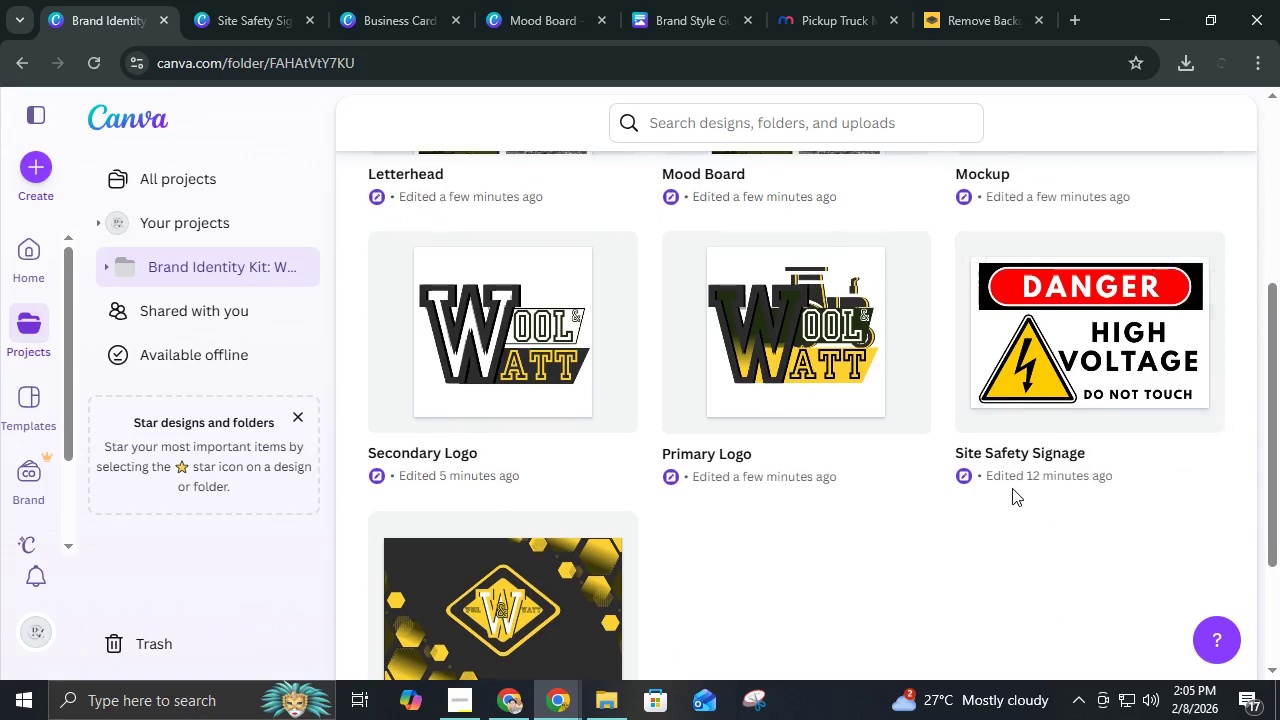 
scroll: coordinate [1012, 488], scroll_direction: up, amount: 1.0
 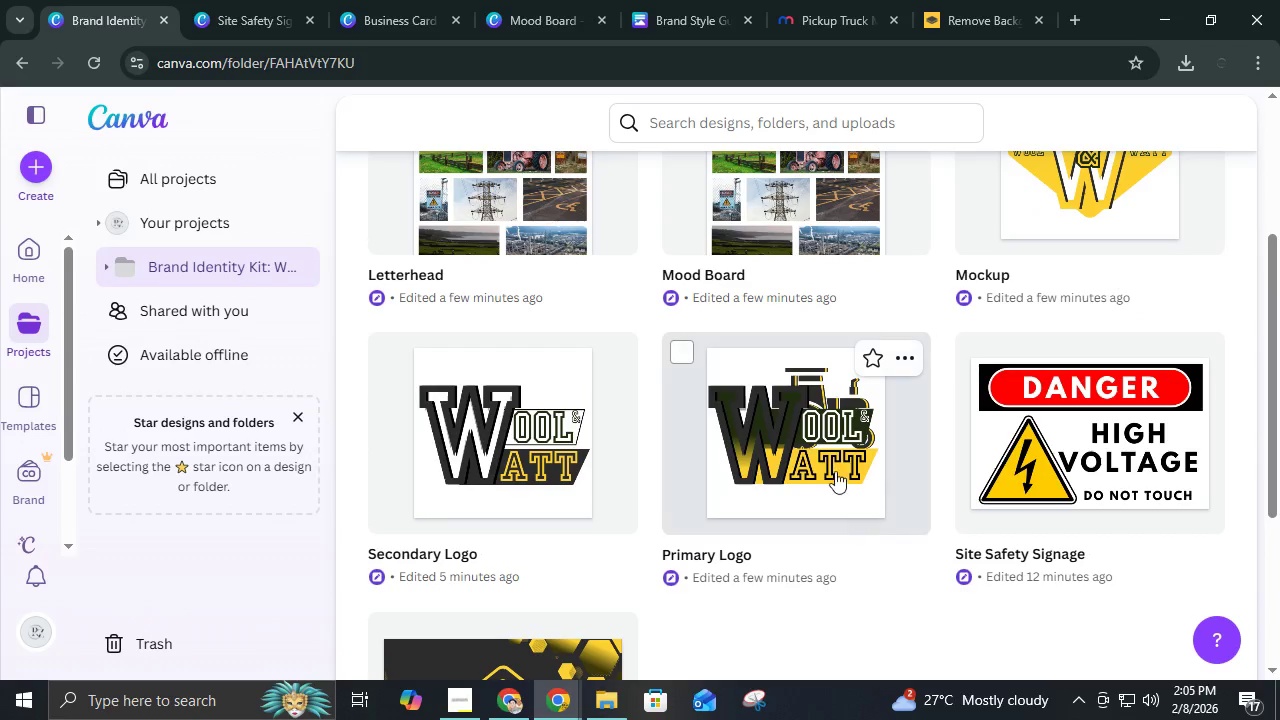 
left_click_drag(start_coordinate=[835, 471], to_coordinate=[403, 425])
 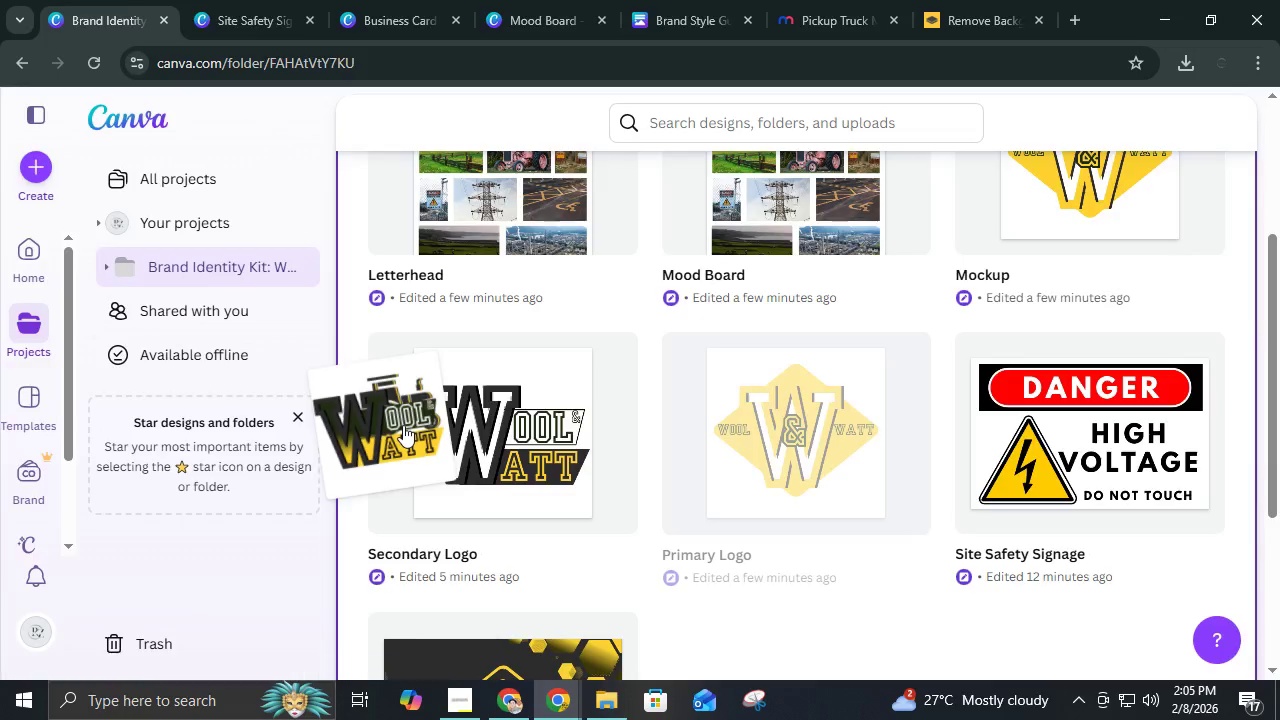 
left_click([403, 425])
 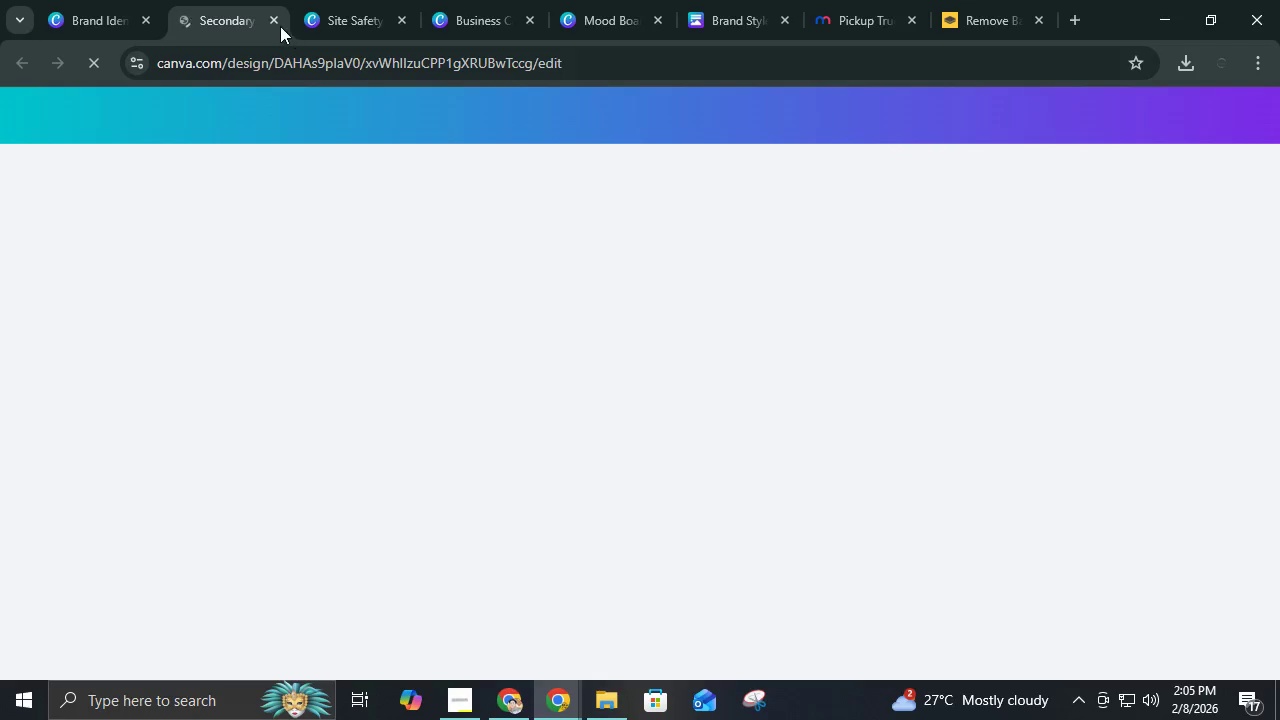 
left_click([278, 20])
 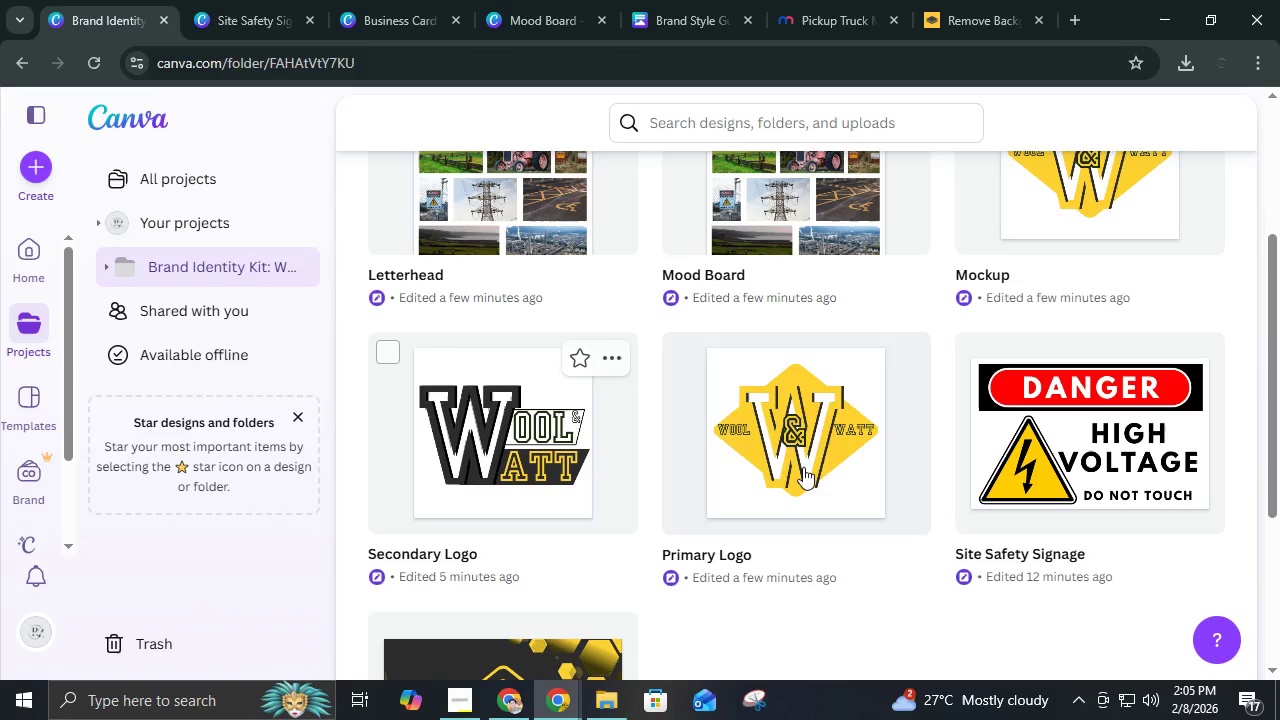 
scroll: coordinate [803, 467], scroll_direction: down, amount: 1.0
 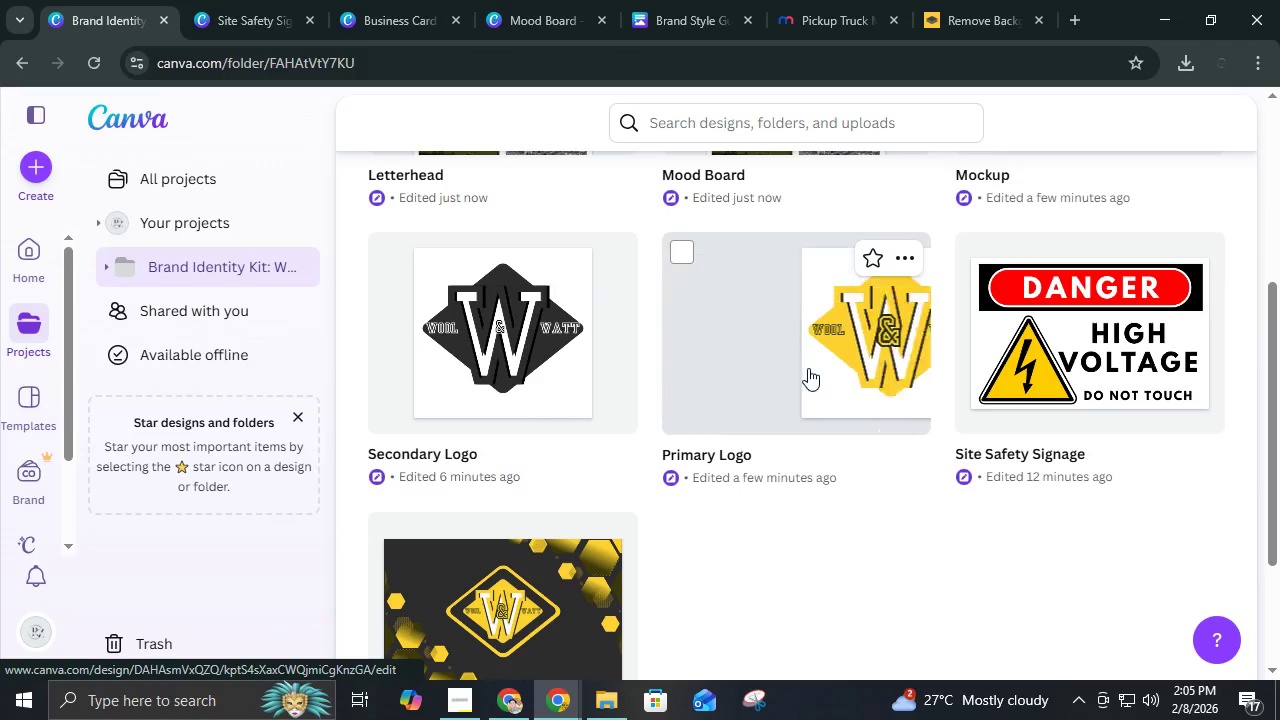 
mouse_move([453, 357])
 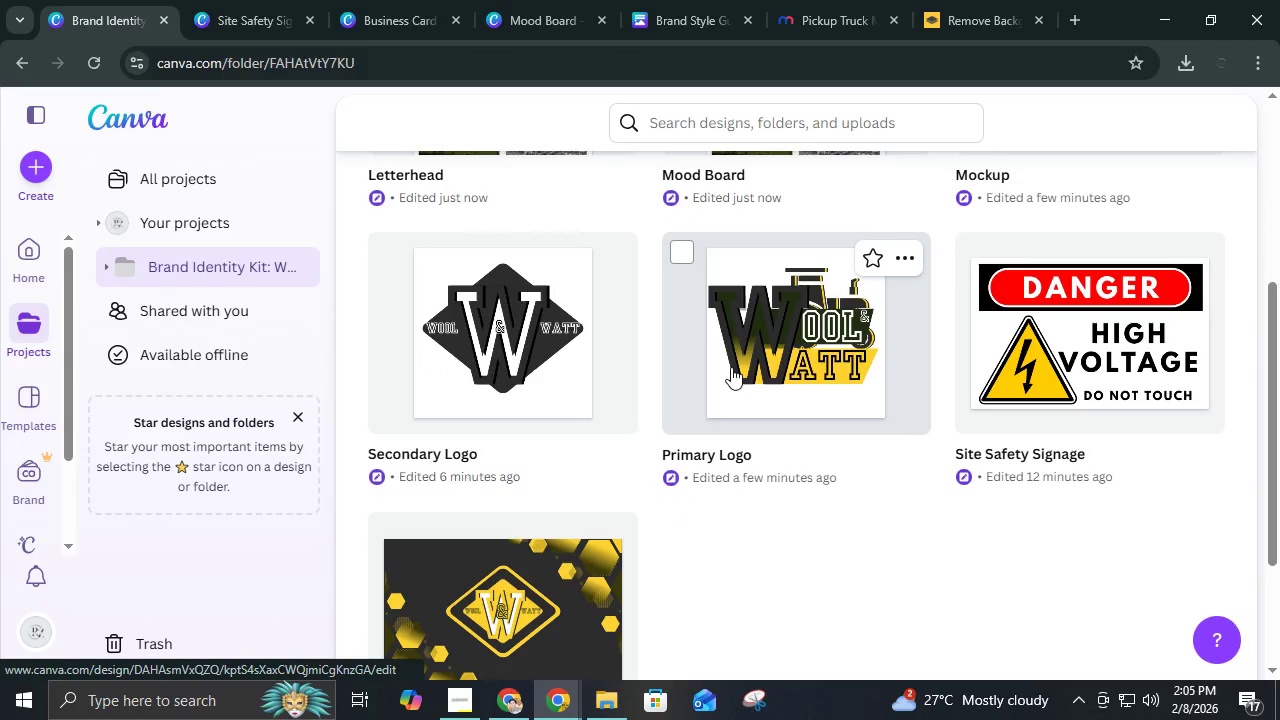 
left_click([731, 367])
 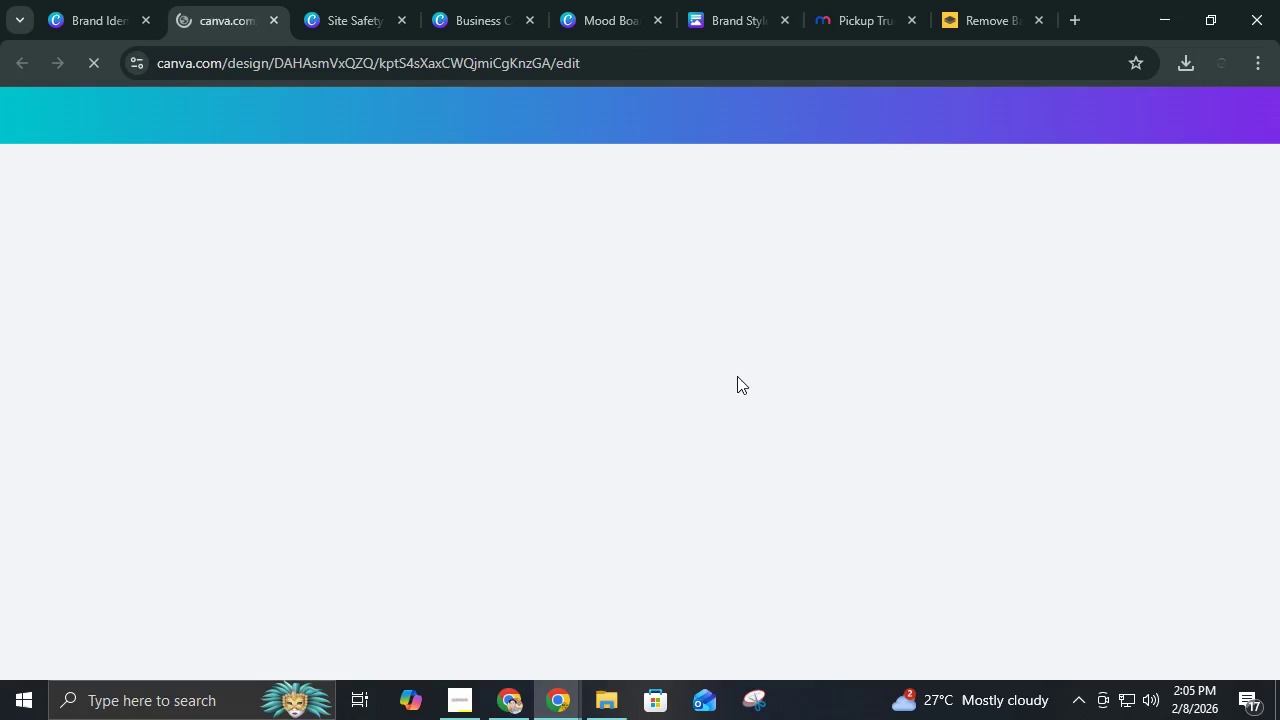 
double_click([731, 367])
 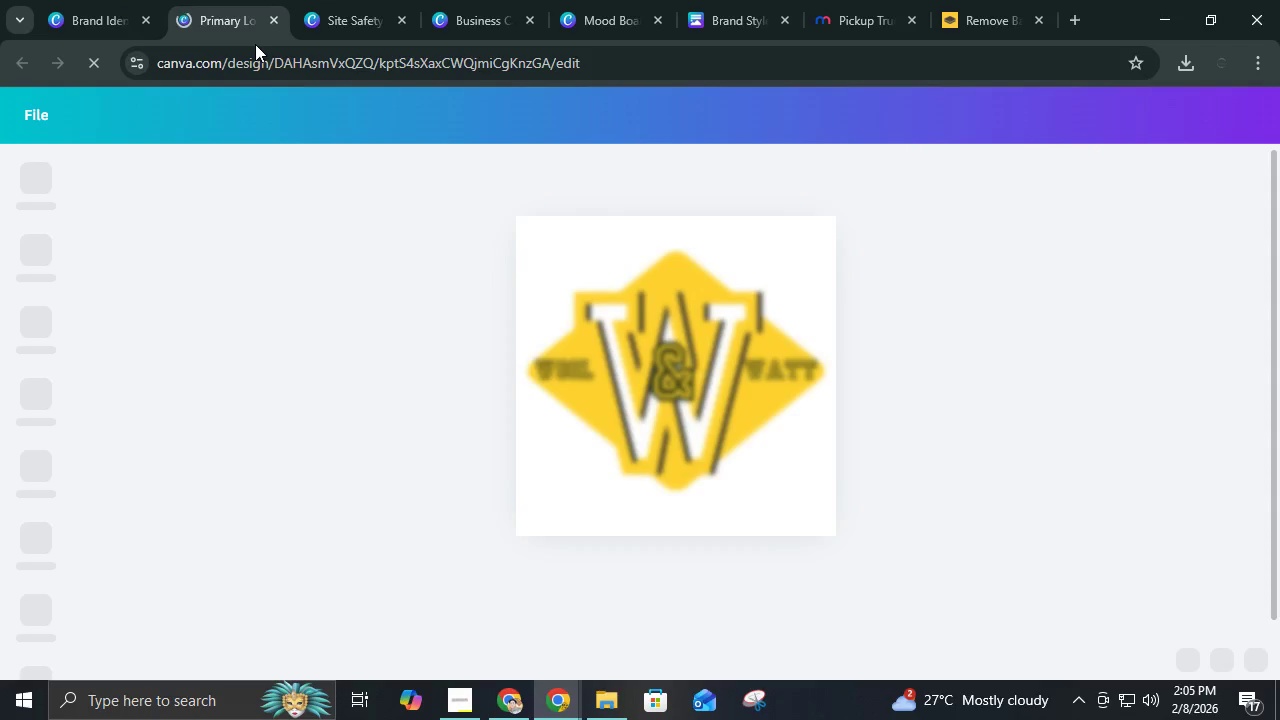 
key(Control+S)
 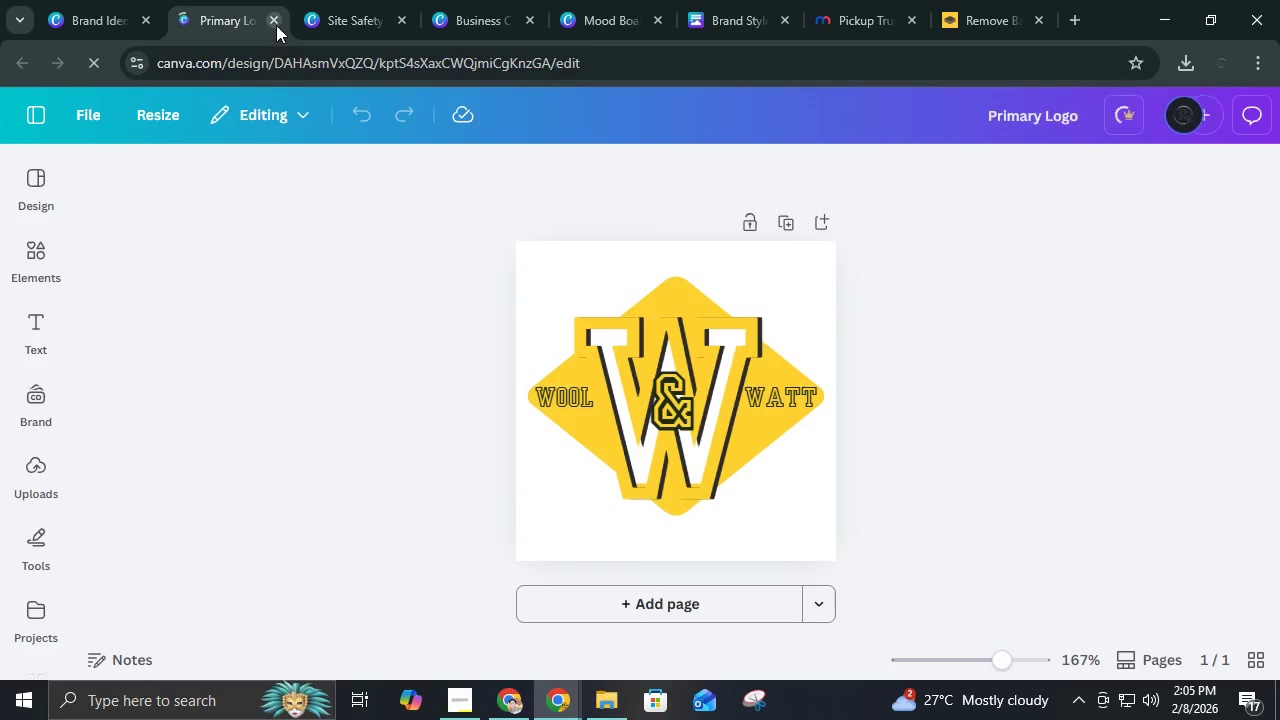 
left_click([280, 19])
 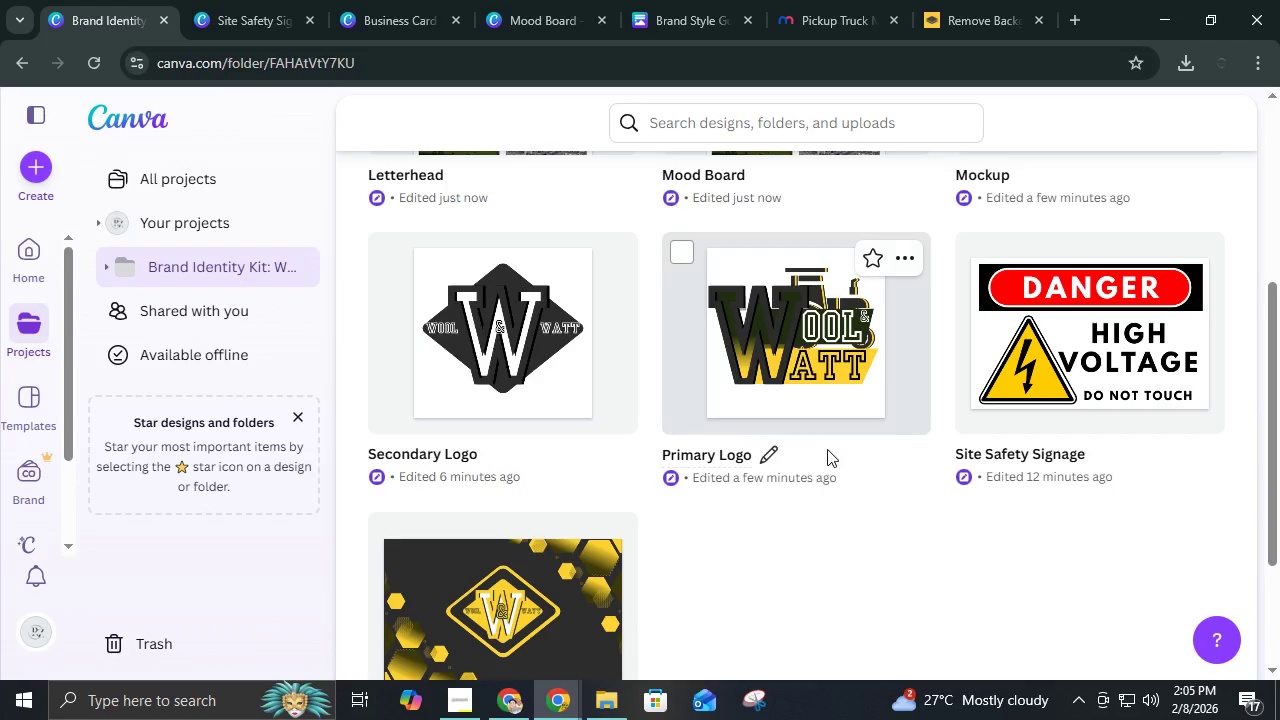 
scroll: coordinate [827, 454], scroll_direction: up, amount: 2.0
 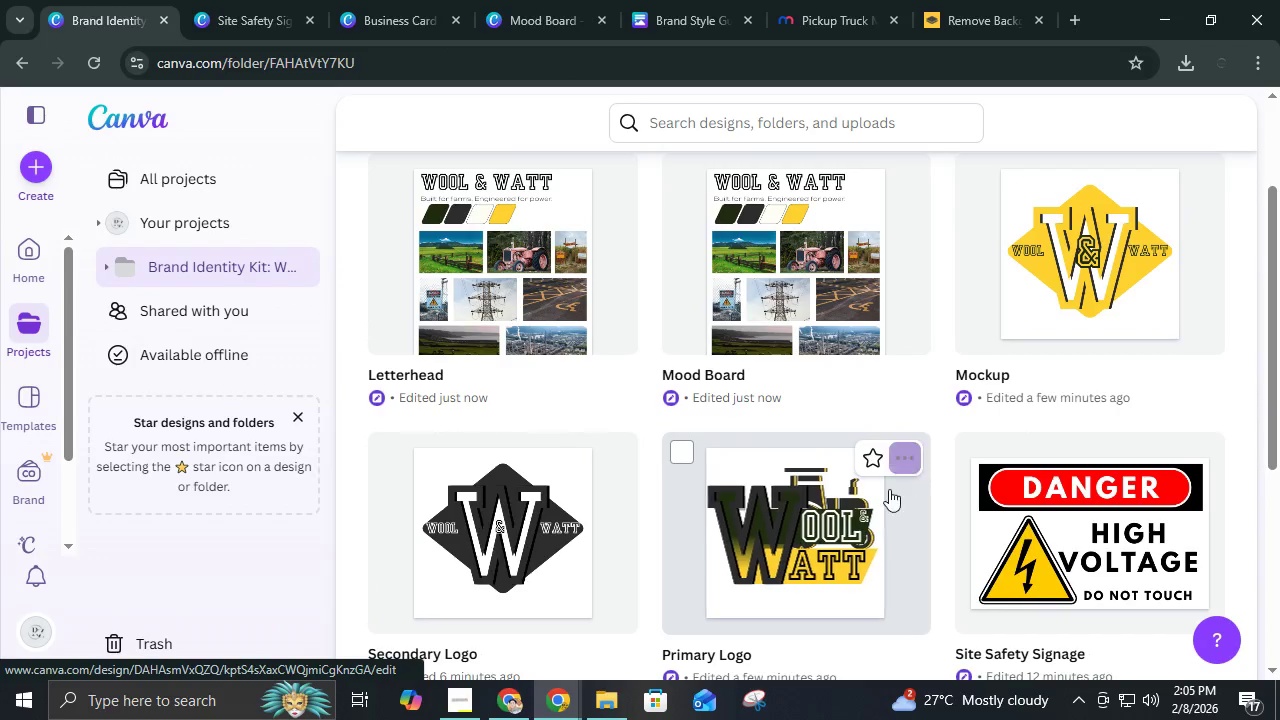 
scroll: coordinate [889, 489], scroll_direction: down, amount: 2.0
 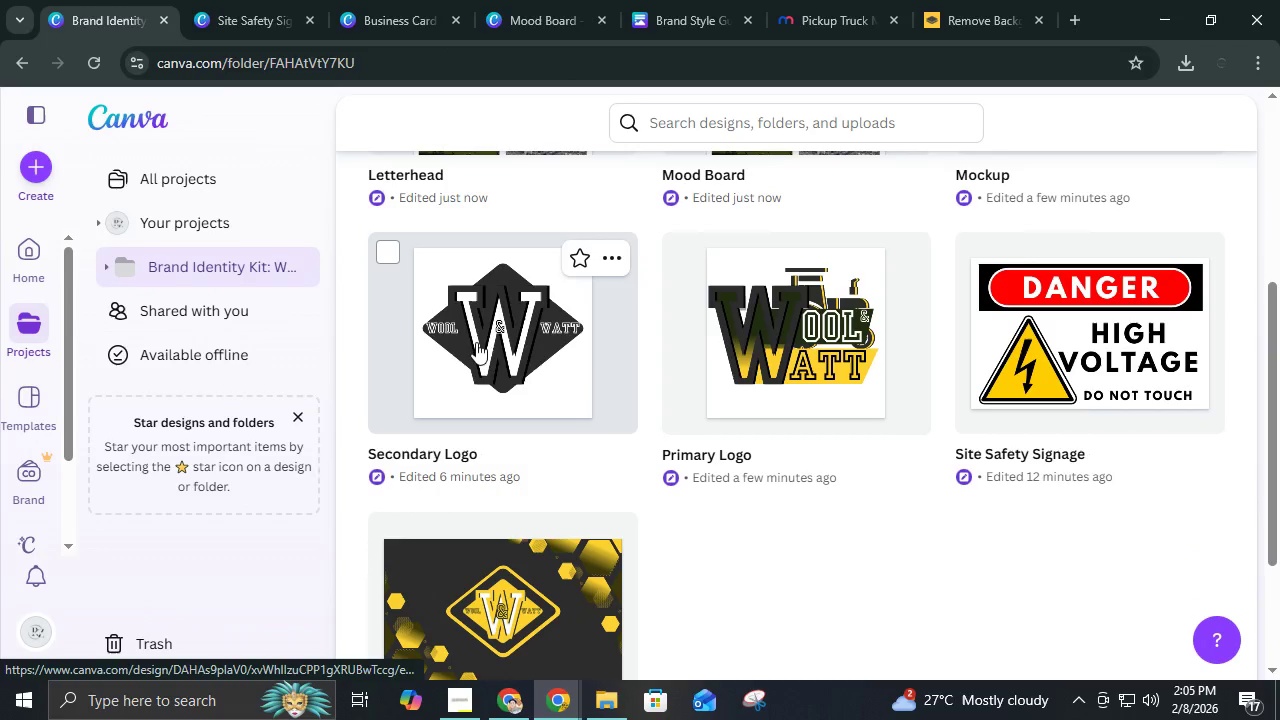 
scroll: coordinate [737, 351], scroll_direction: up, amount: 3.0
 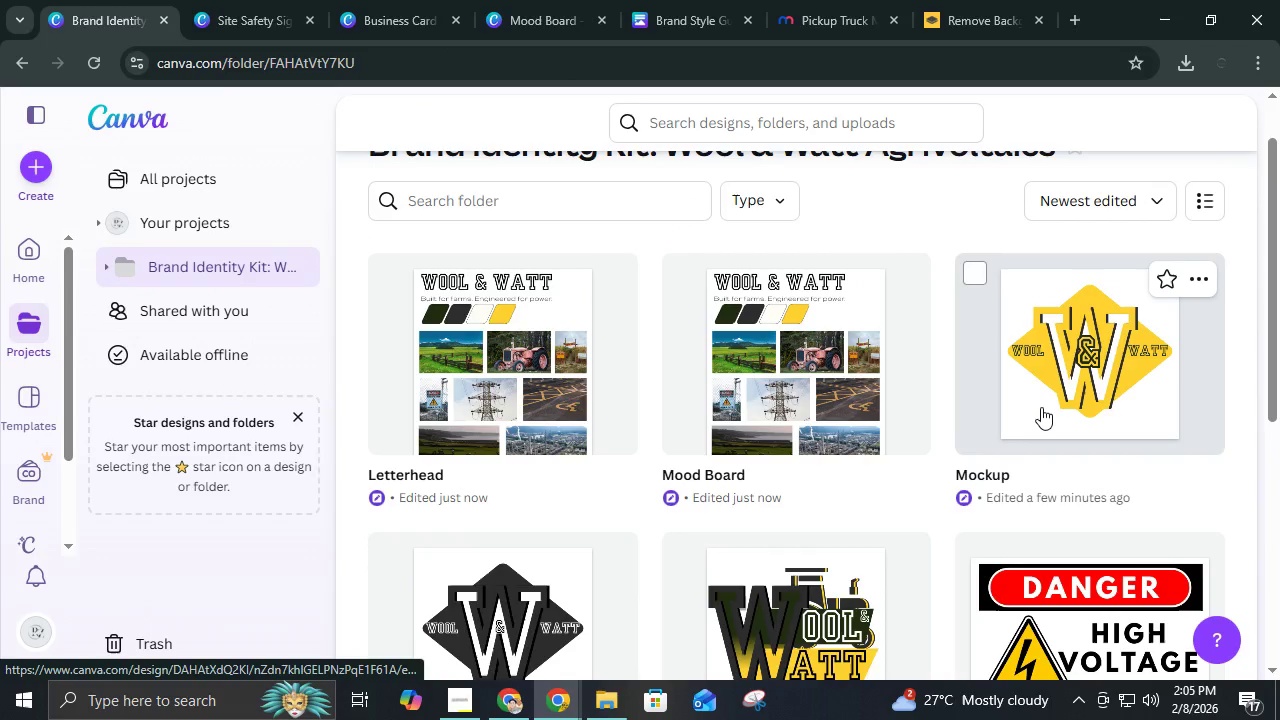 
scroll: coordinate [1042, 408], scroll_direction: down, amount: 1.0
 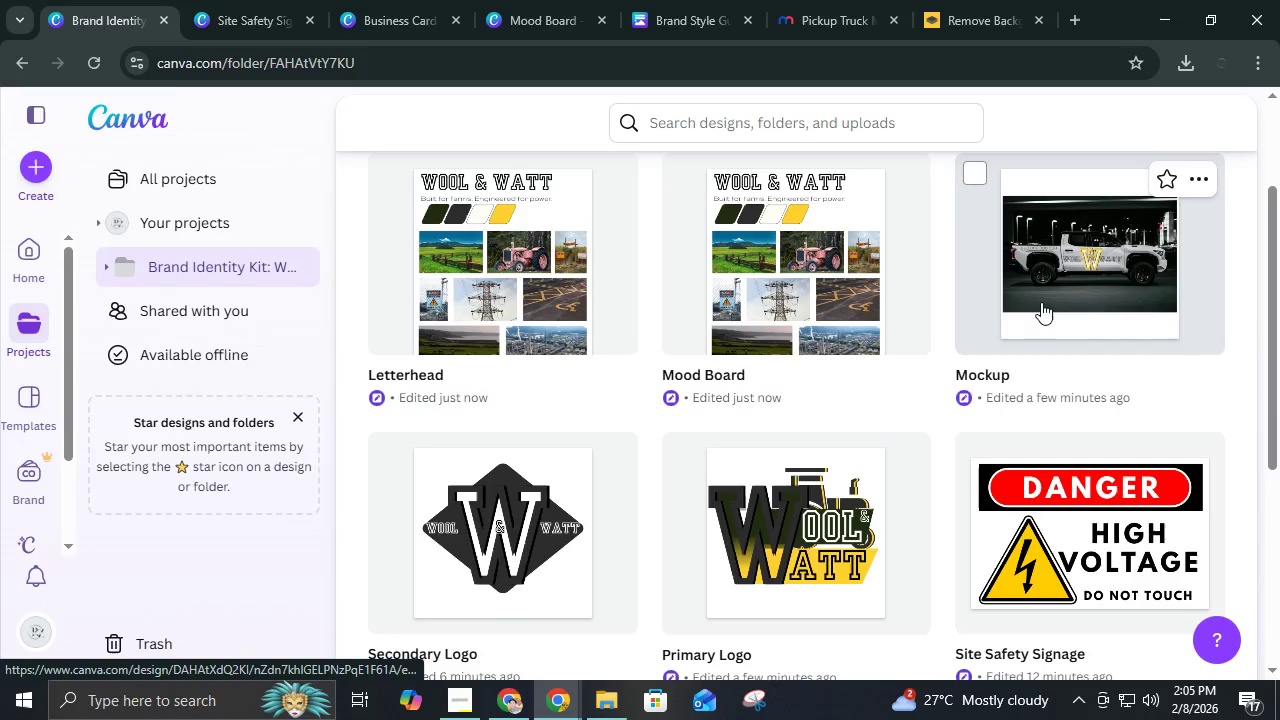 
wait(10.18)
 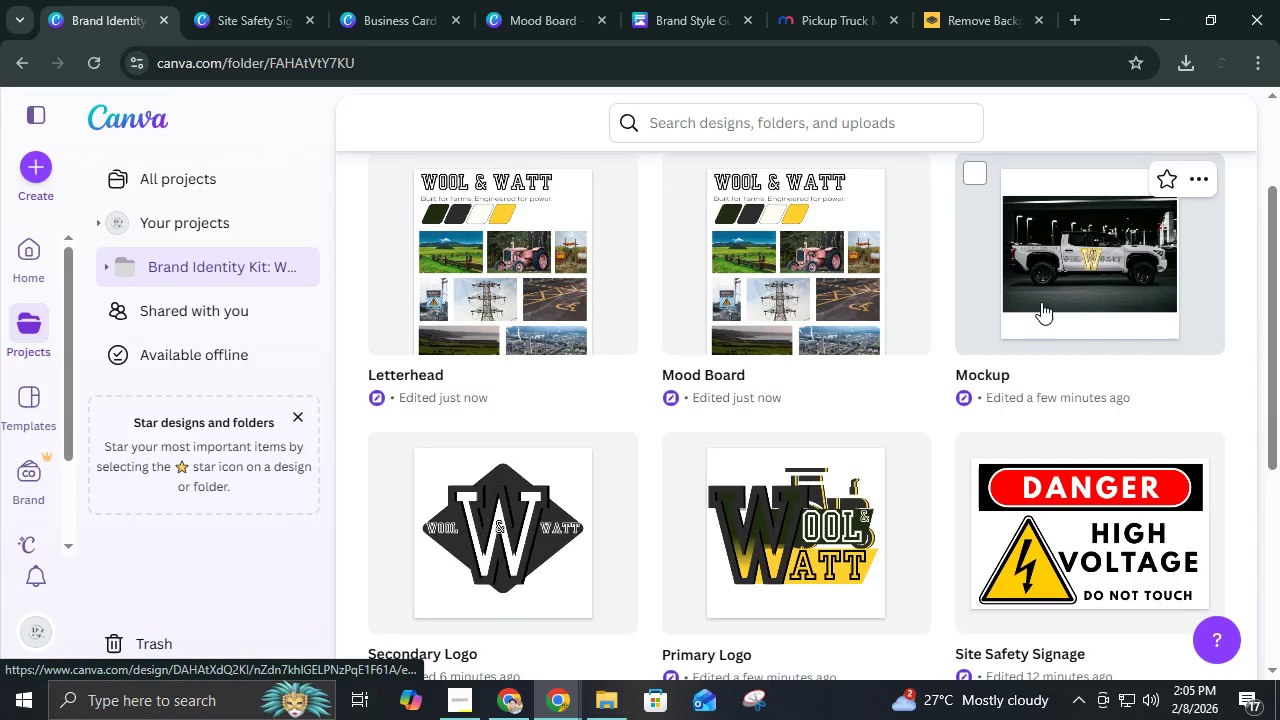 
scroll: coordinate [838, 338], scroll_direction: down, amount: 1.0
 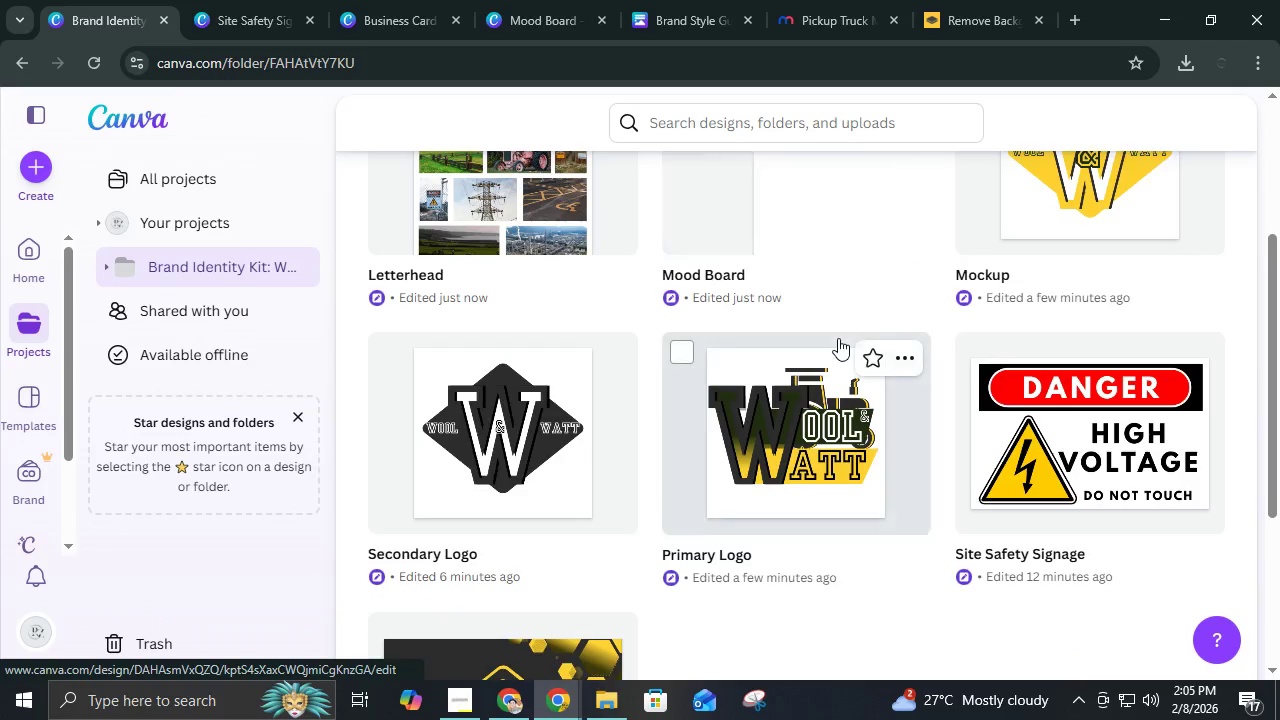 
scroll: coordinate [838, 338], scroll_direction: up, amount: 2.0
 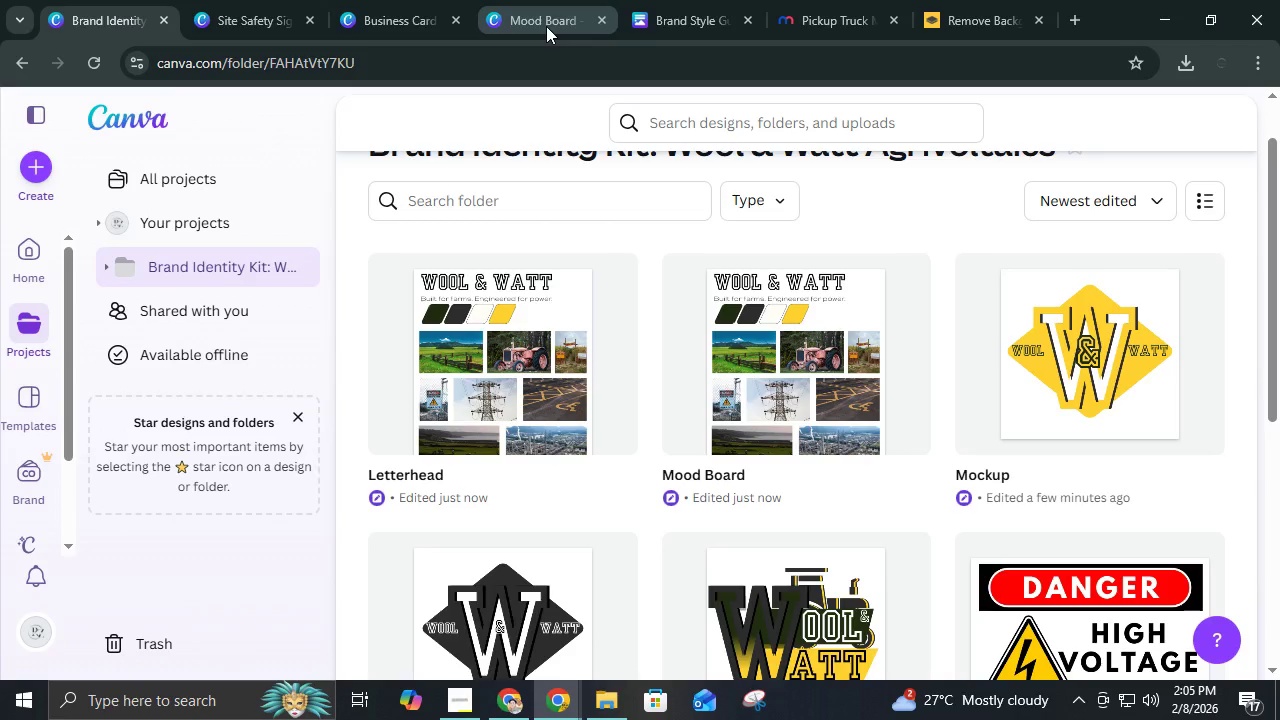 
left_click([547, 27])
 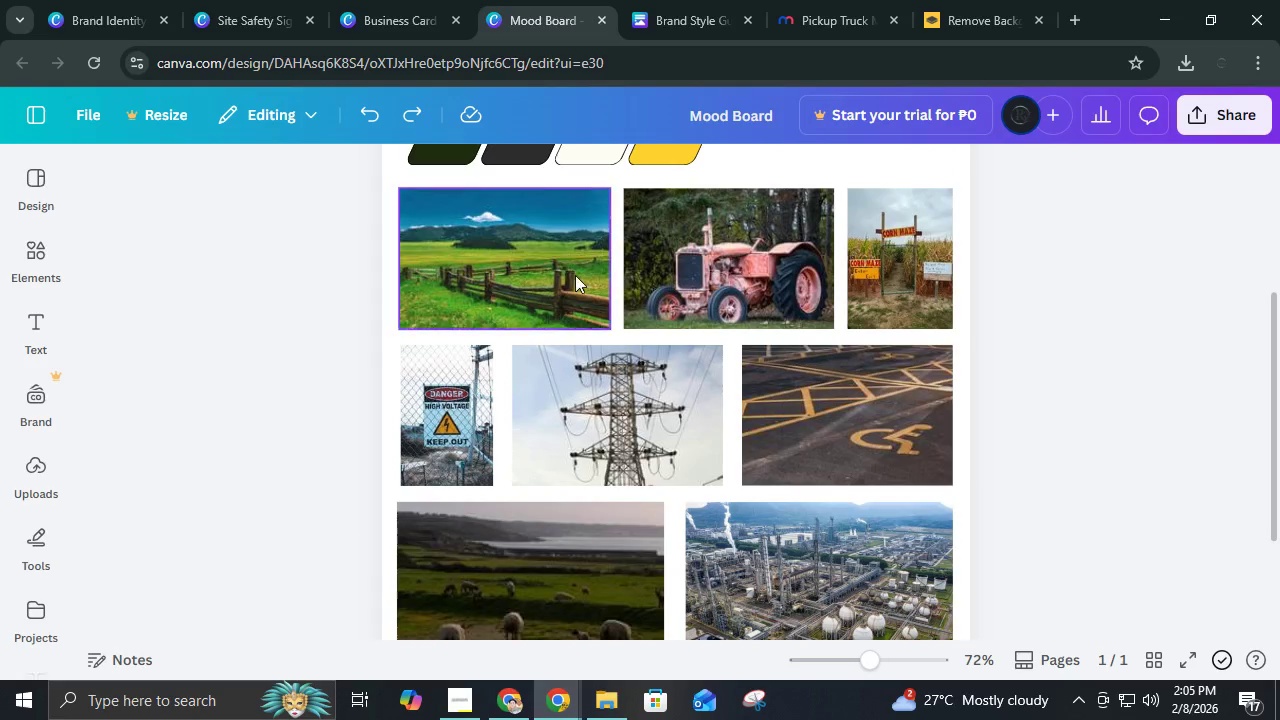 
scroll: coordinate [887, 340], scroll_direction: none, amount: 0.0
 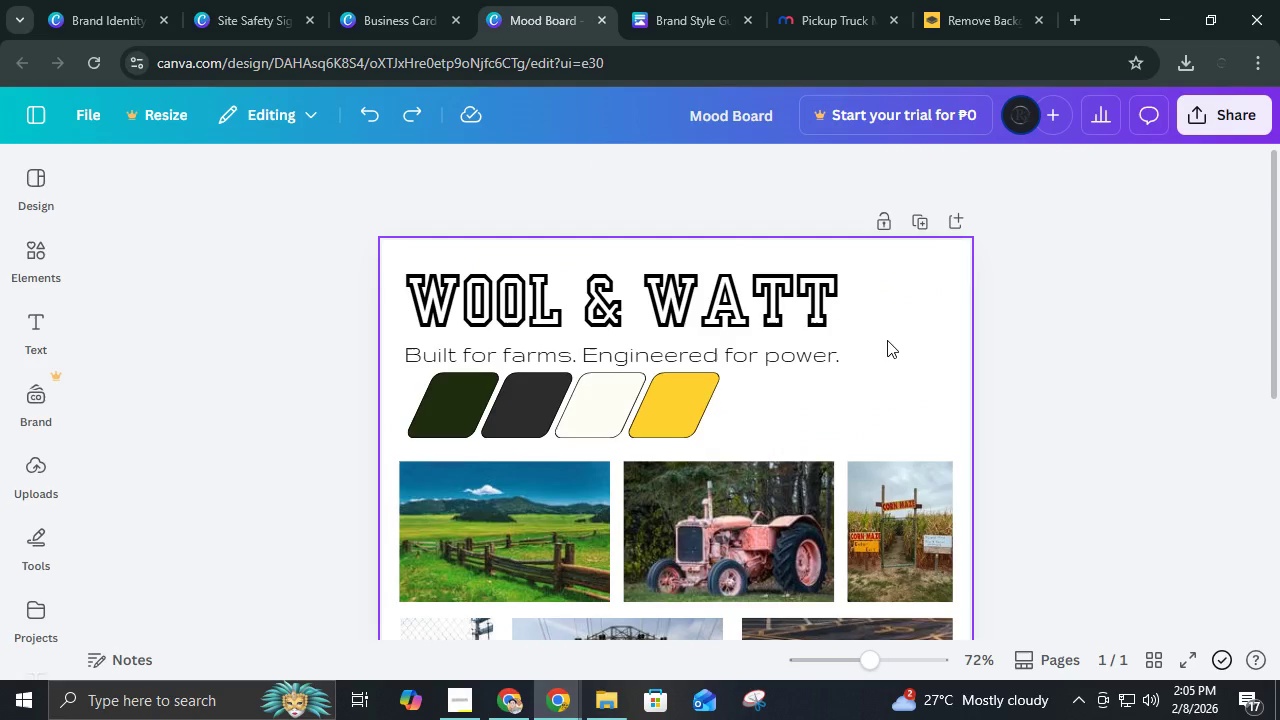 
scroll: coordinate [887, 340], scroll_direction: down, amount: 1.0
 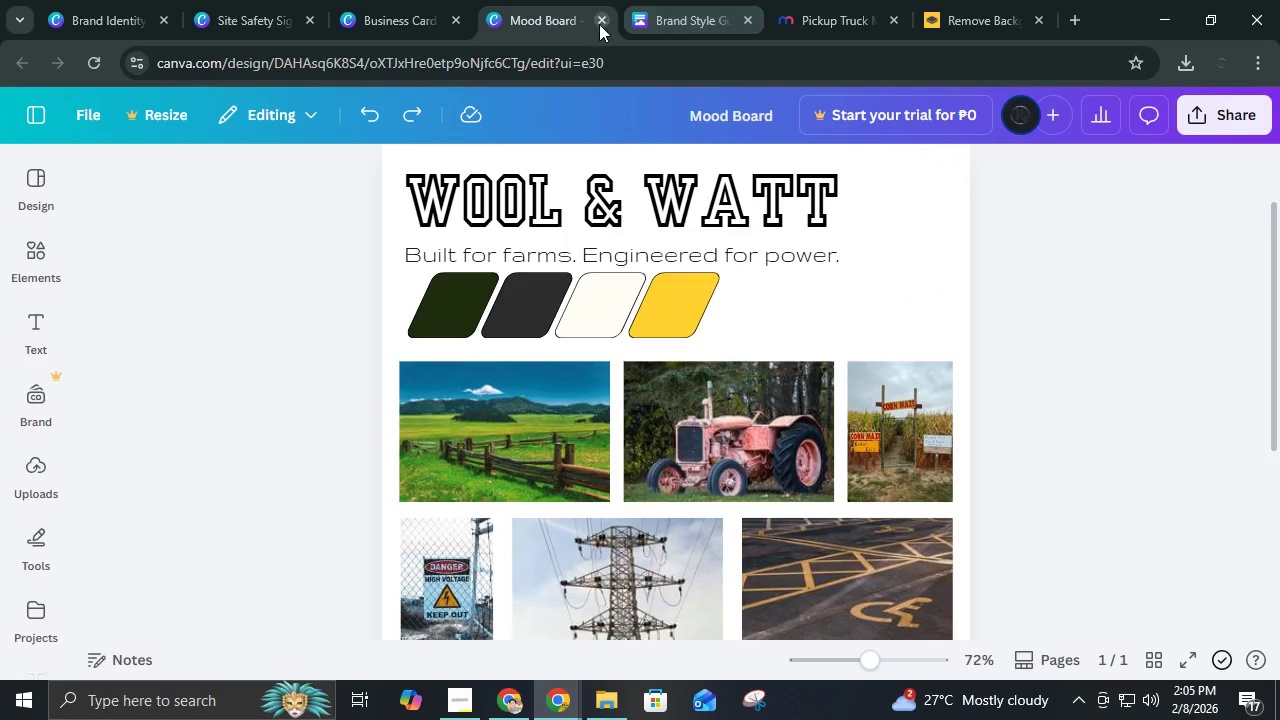 
left_click([597, 24])
 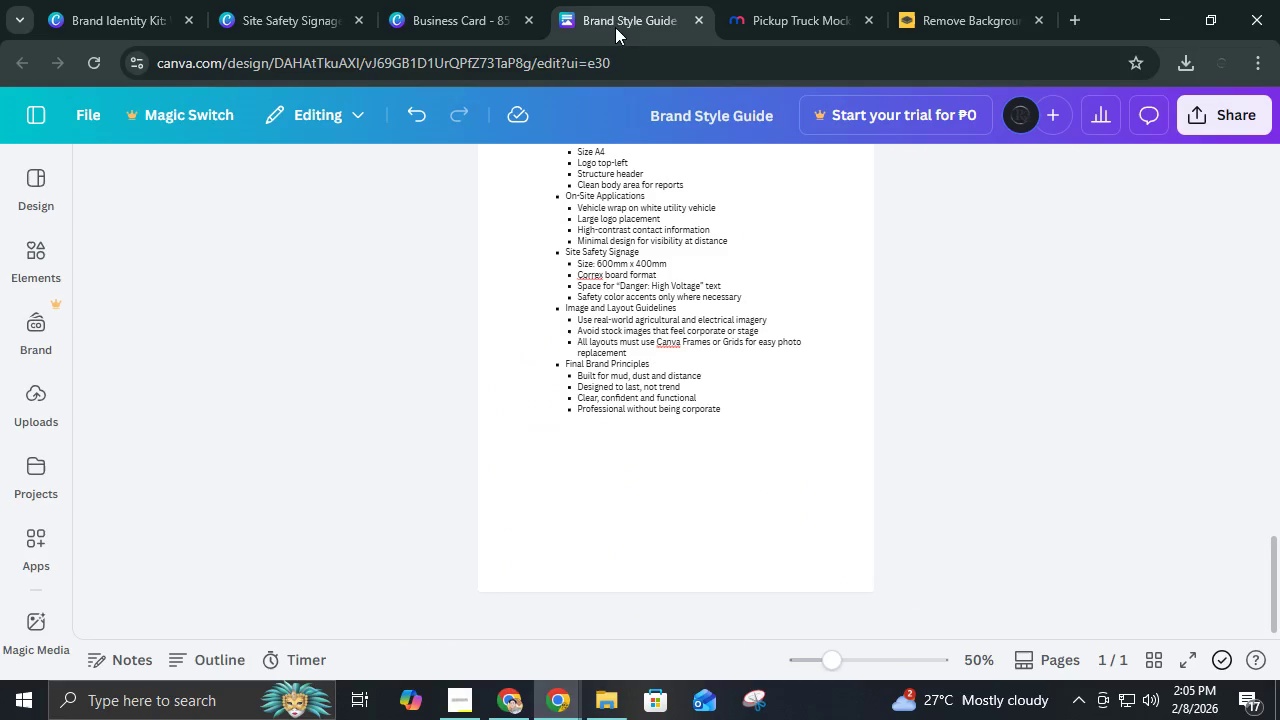 
scroll: coordinate [681, 234], scroll_direction: up, amount: 19.0
 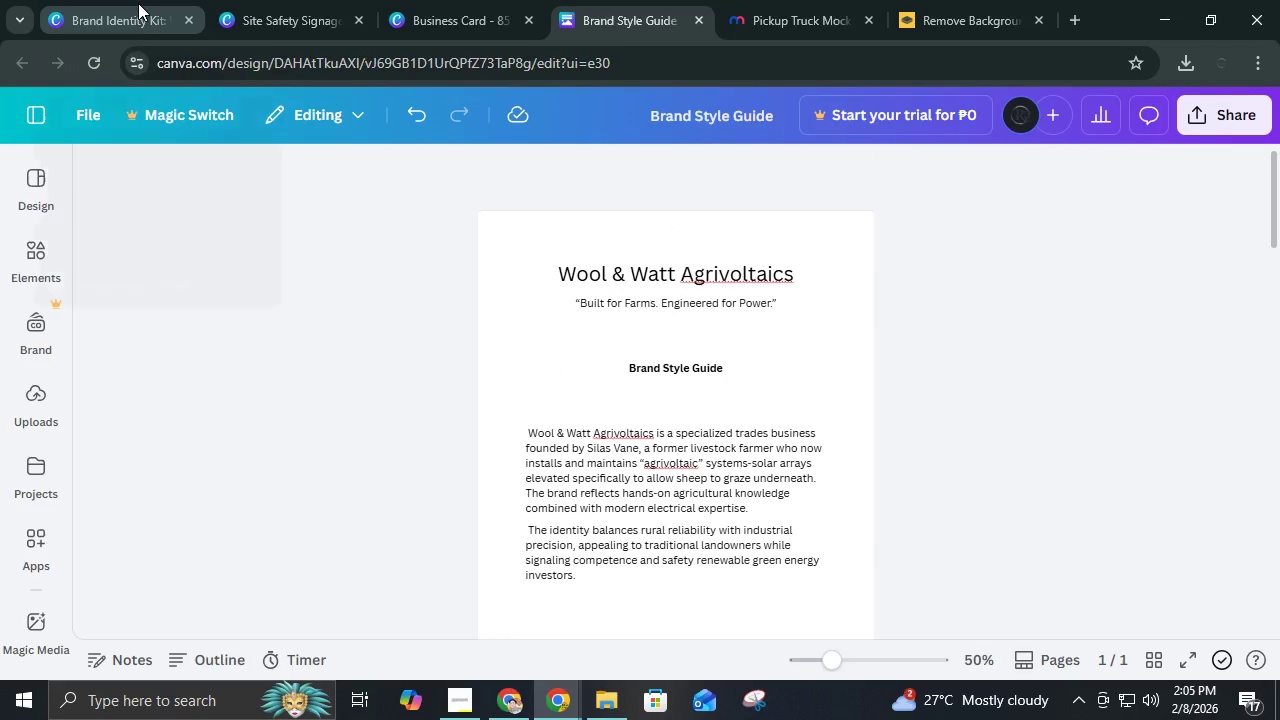 
double_click([138, 3])
 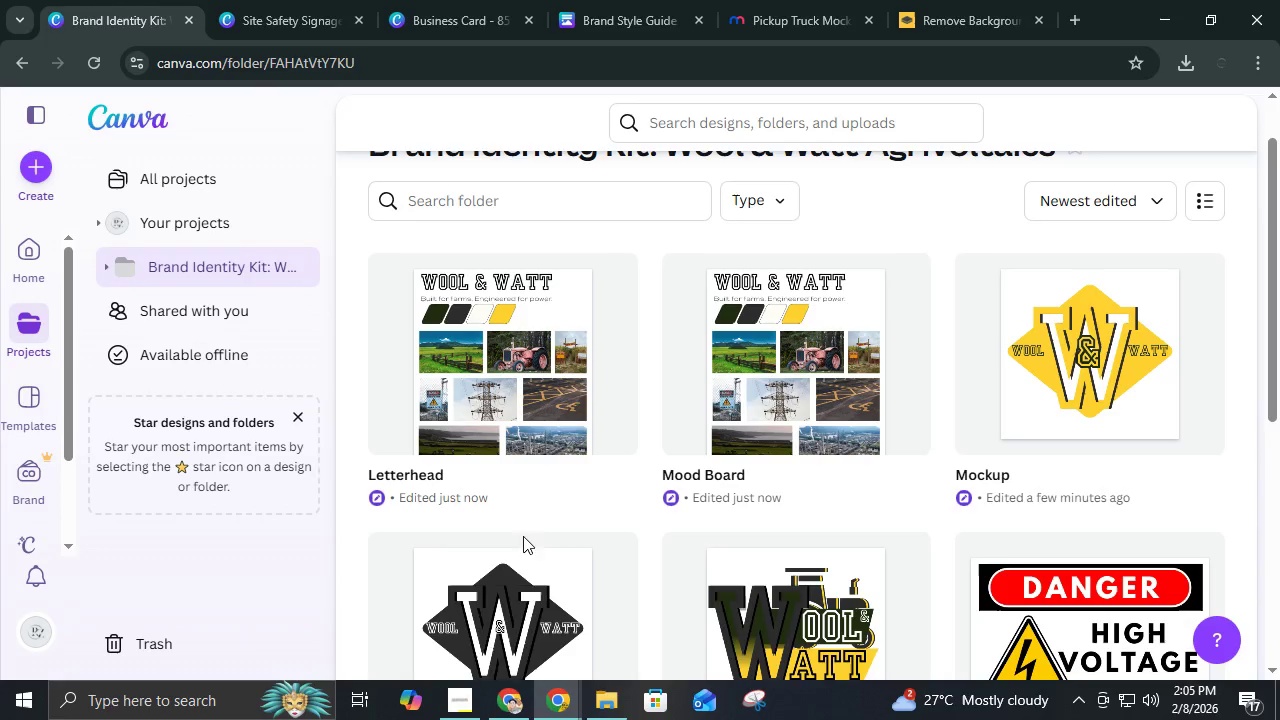 
triple_click([138, 3])
 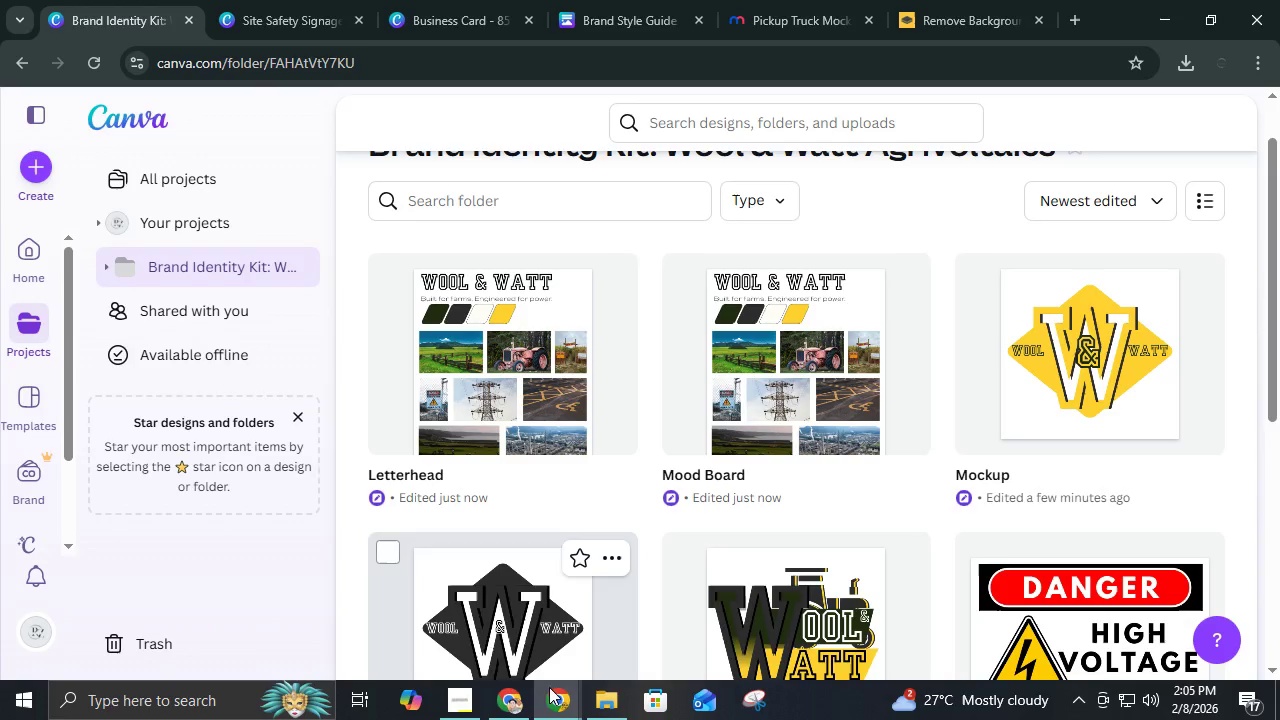 
left_click([556, 703])
 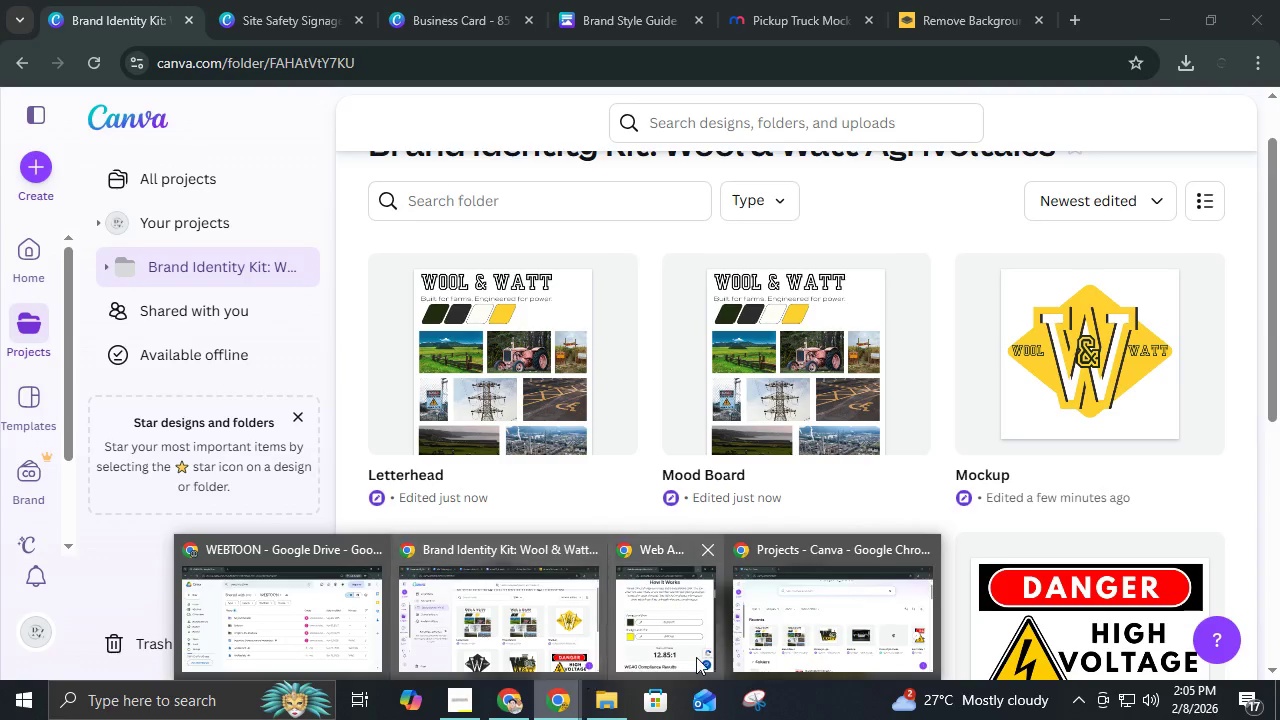 
left_click([696, 657])
 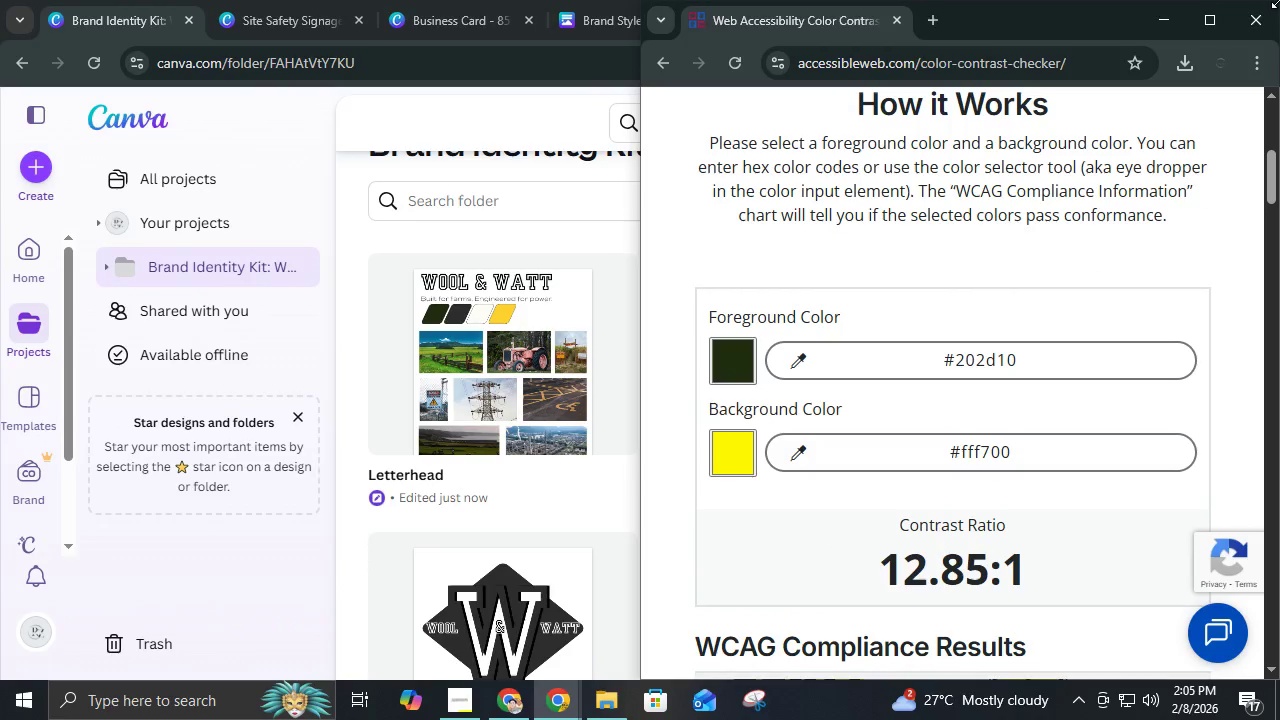 
left_click([1263, 21])
 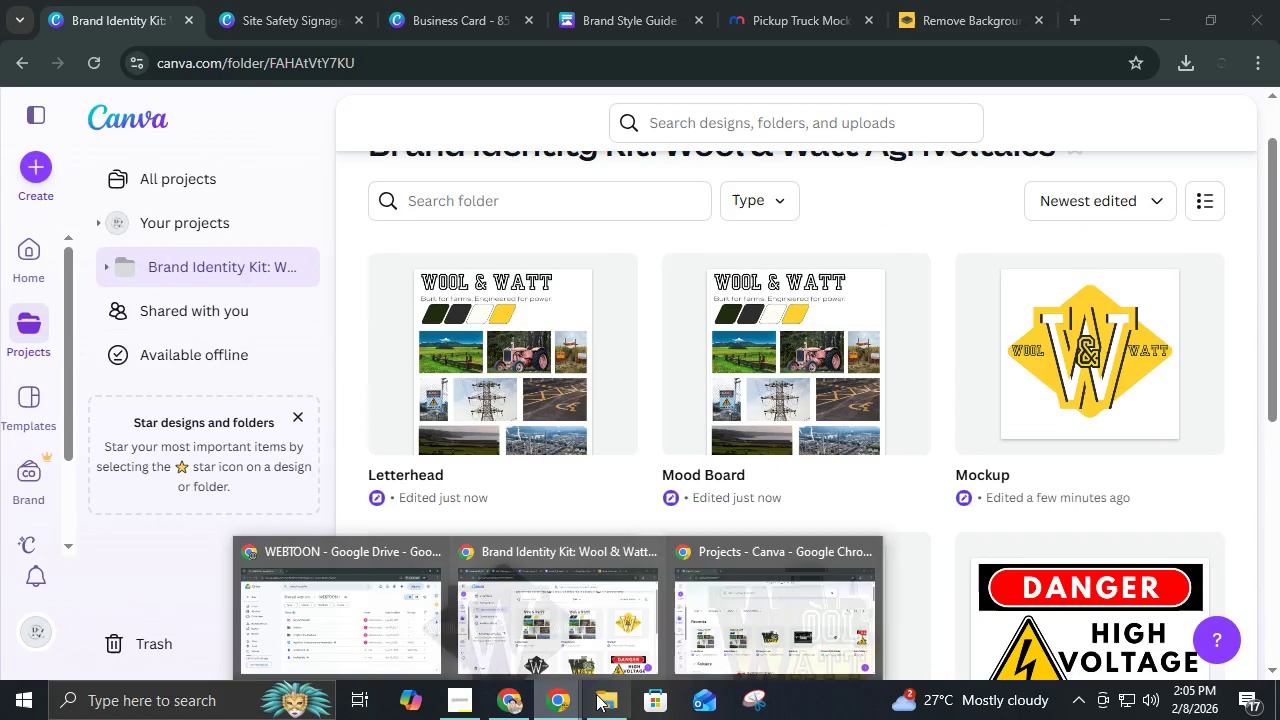 
double_click([717, 650])
 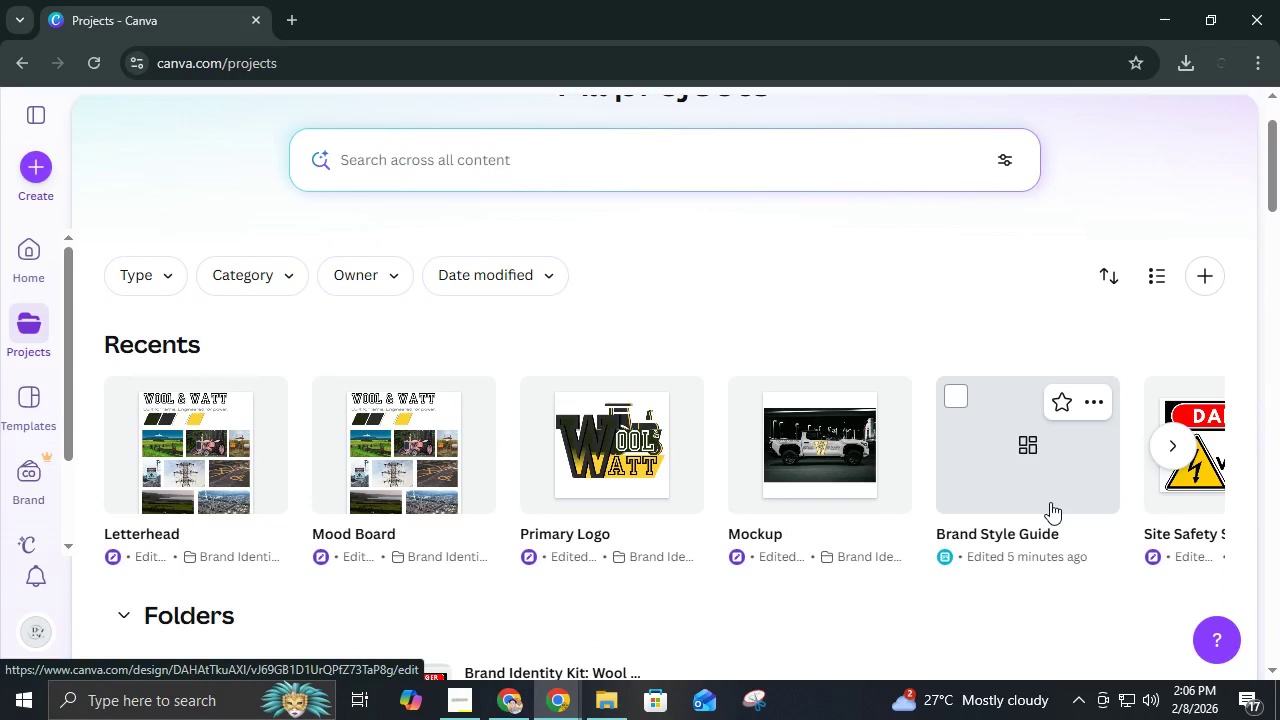 
left_click([1050, 502])
 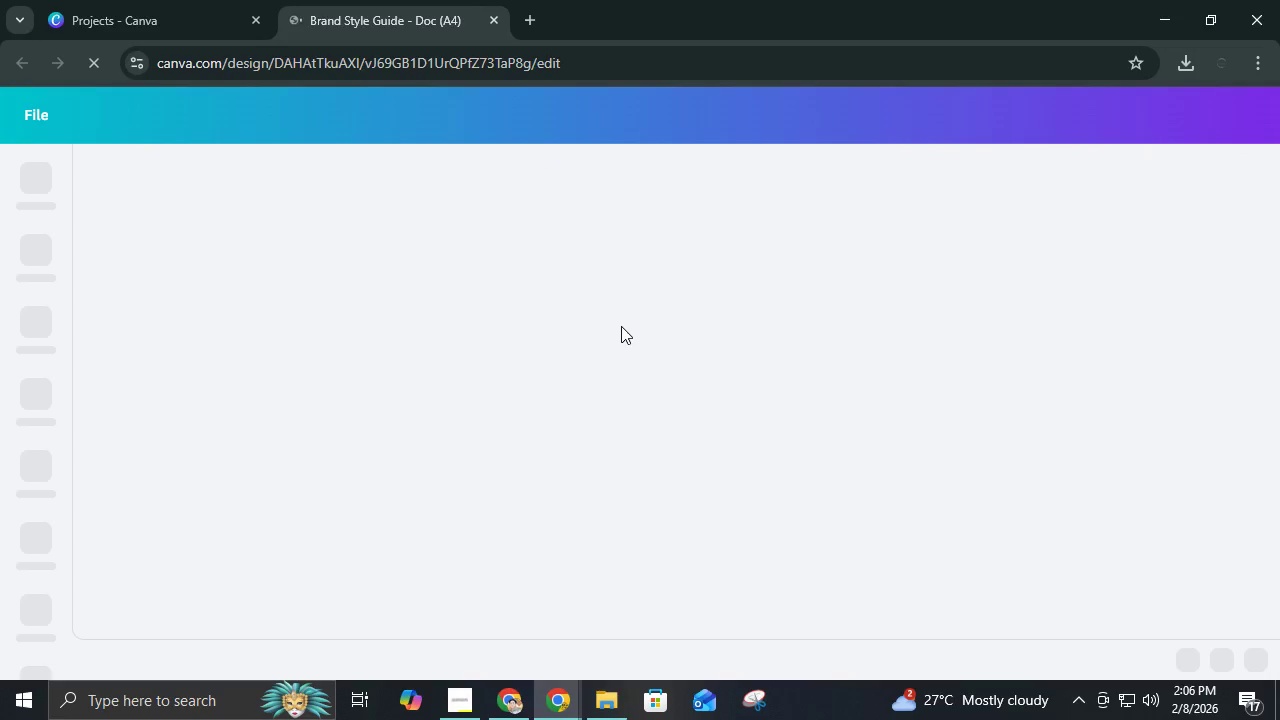 
scroll: coordinate [621, 326], scroll_direction: down, amount: 13.0
 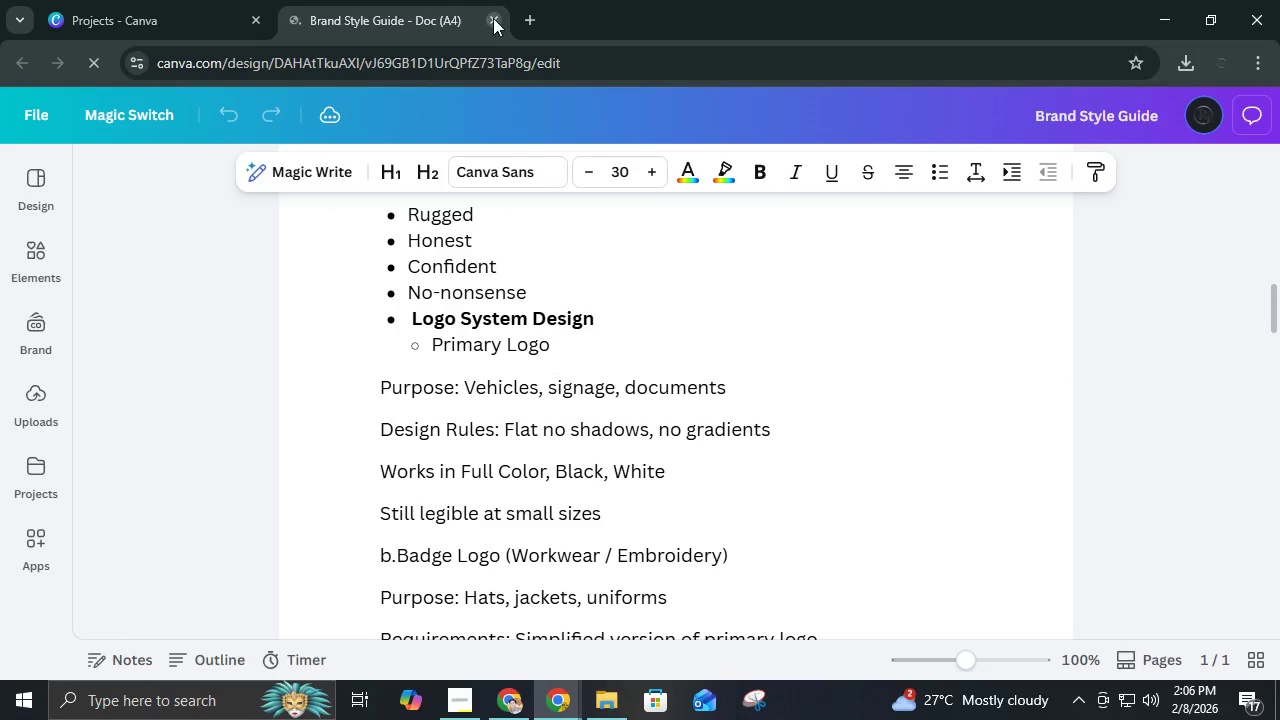 
left_click([493, 20])
 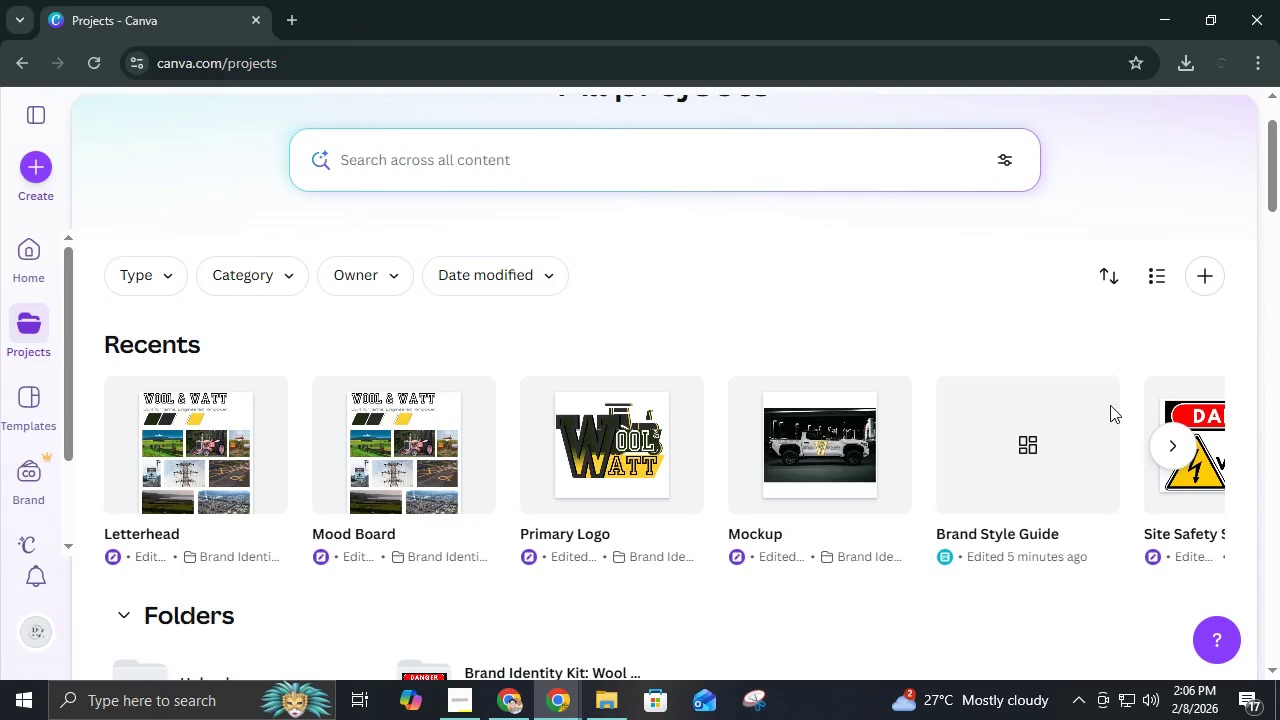 
left_click([1106, 400])
 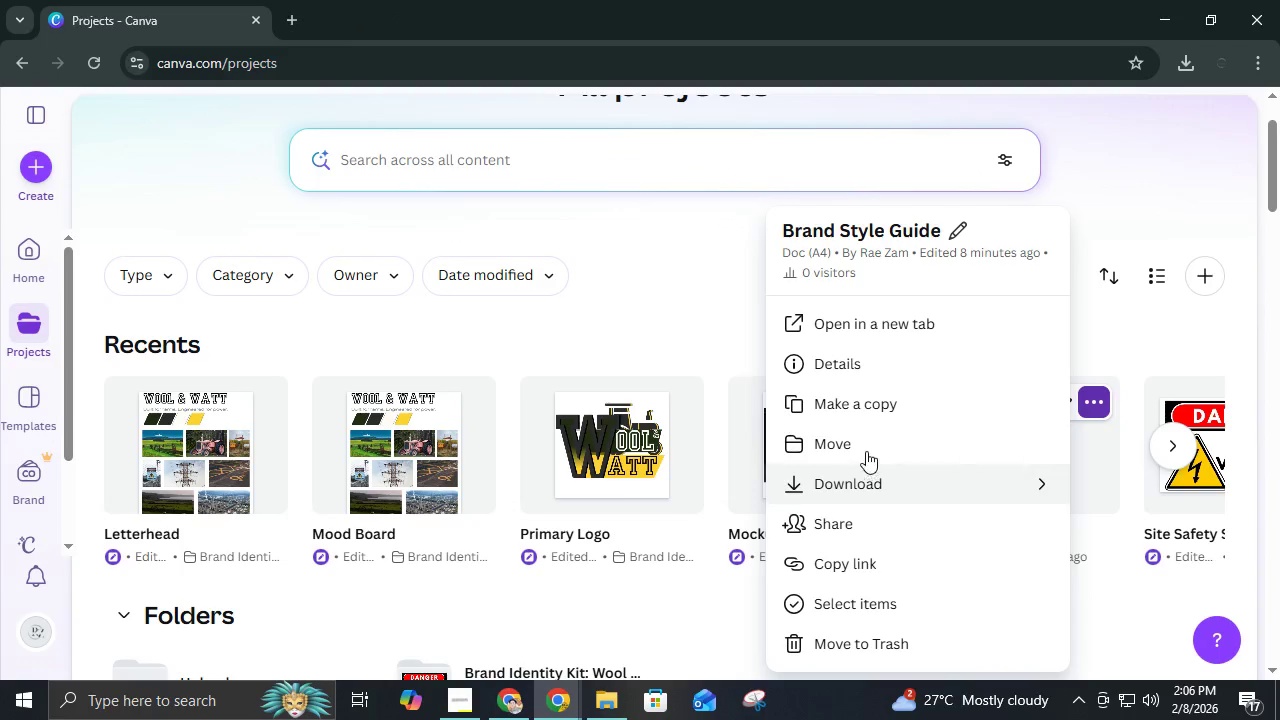 
left_click([866, 444])
 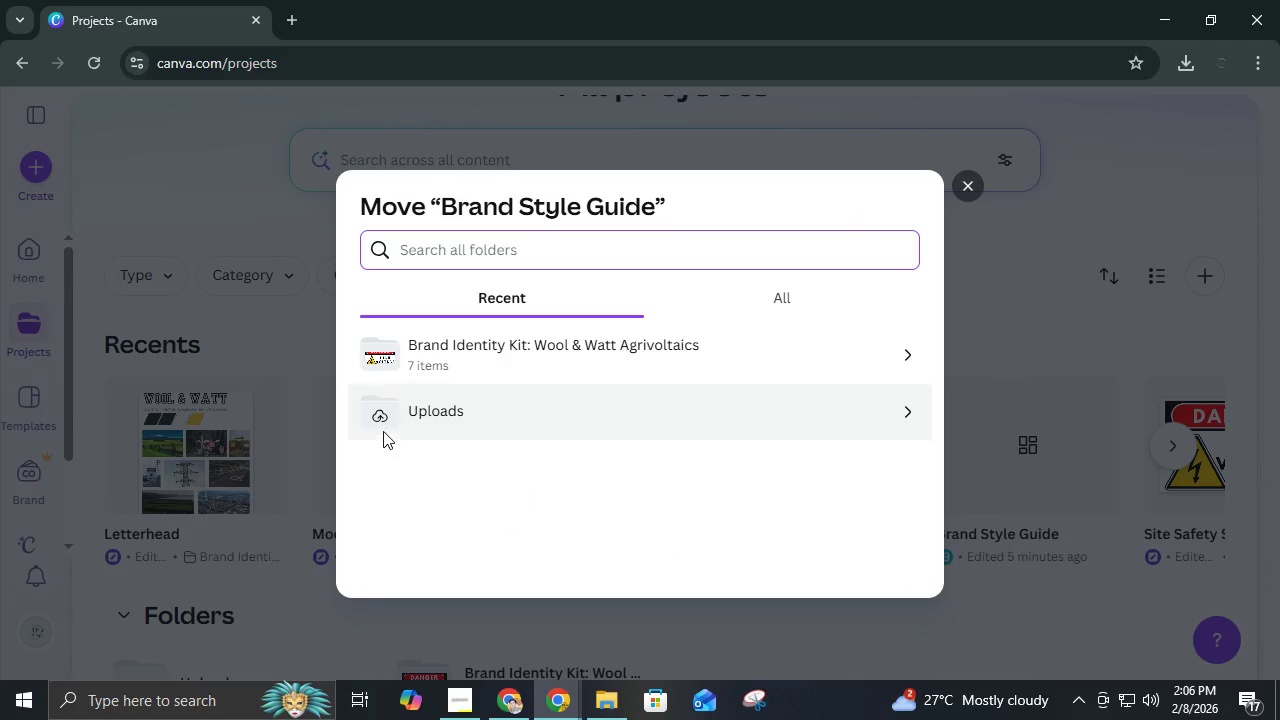 
left_click([413, 353])
 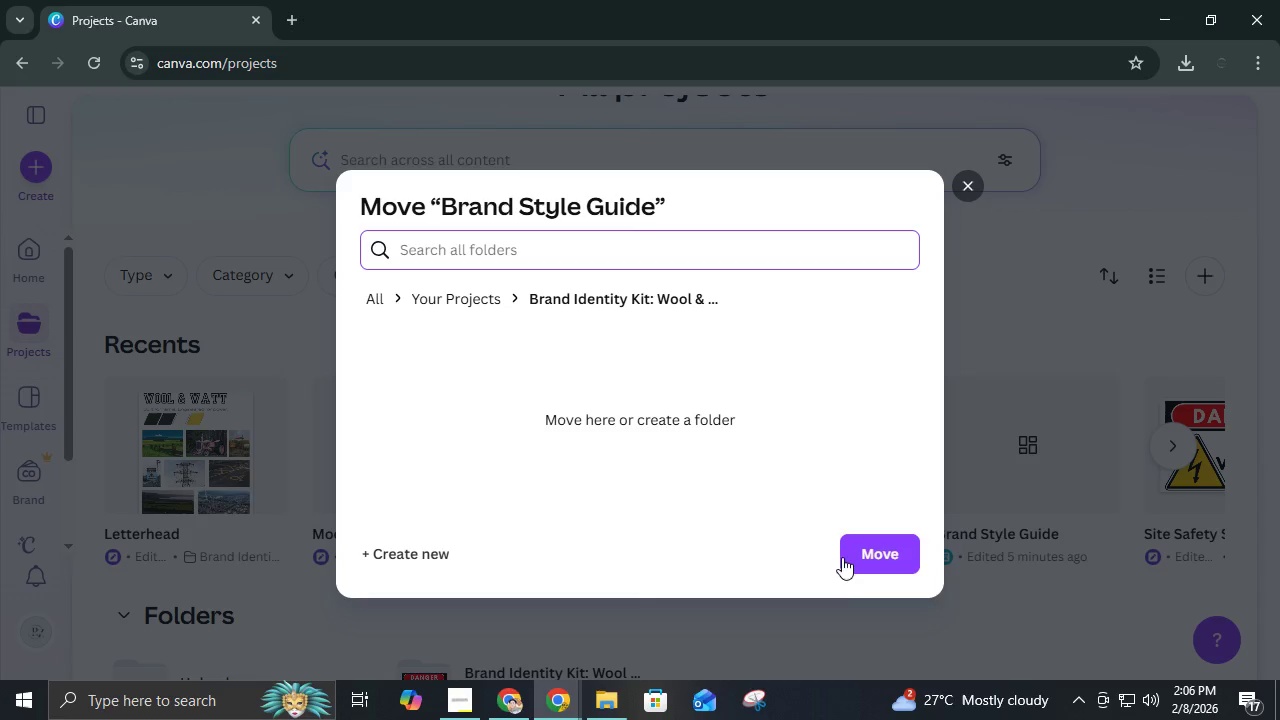 
left_click([847, 554])
 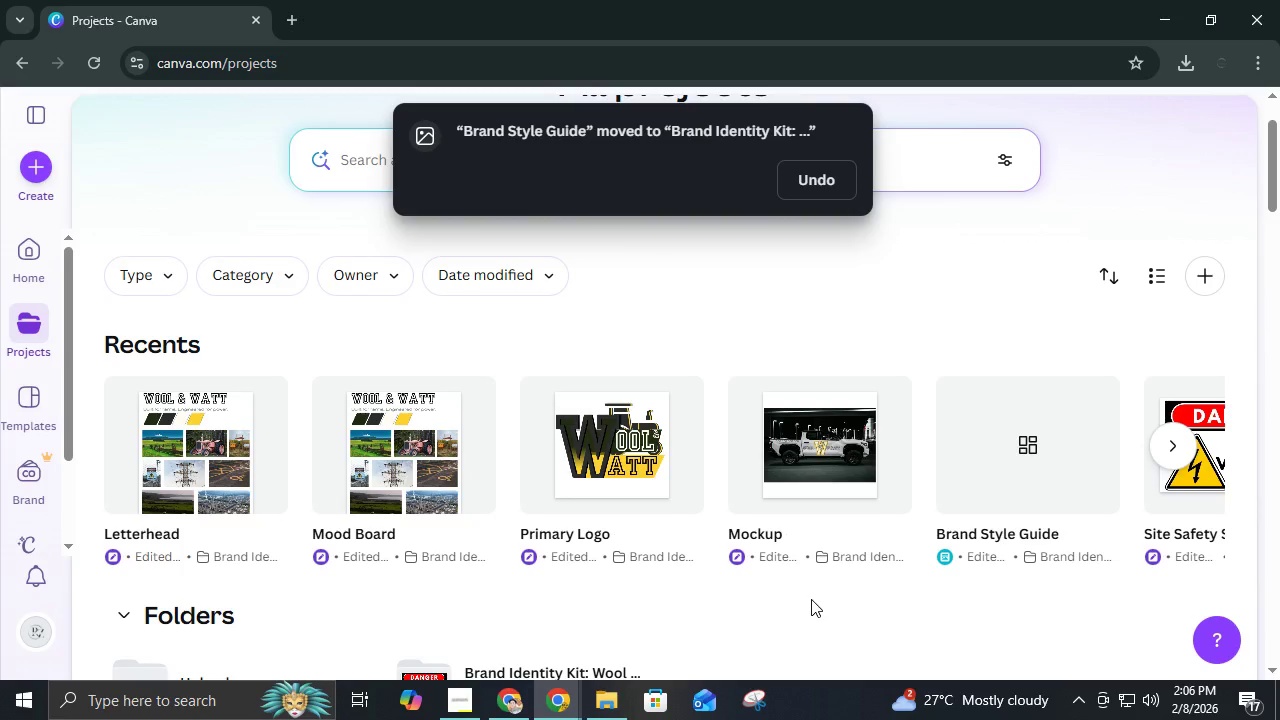 
wait(9.14)
 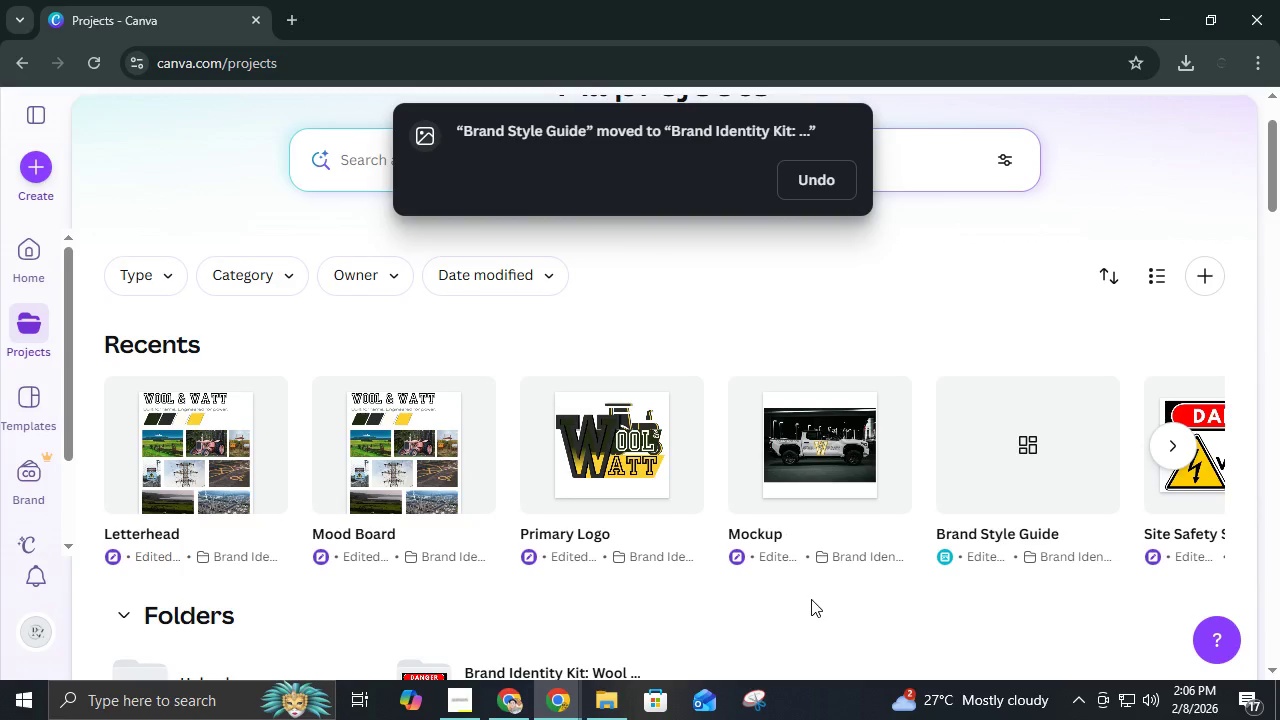 
left_click([462, 701])